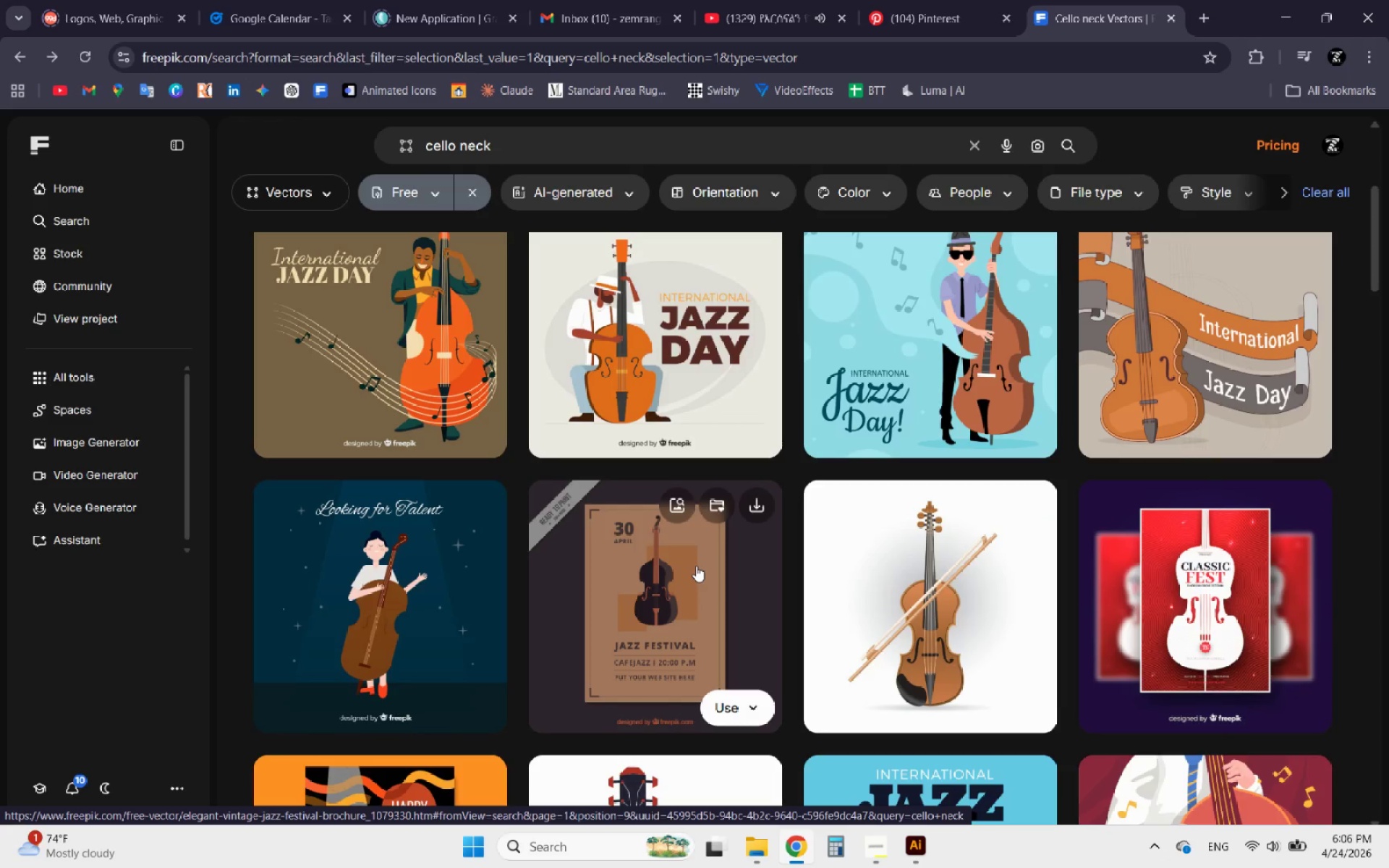 
left_click([987, 574])
 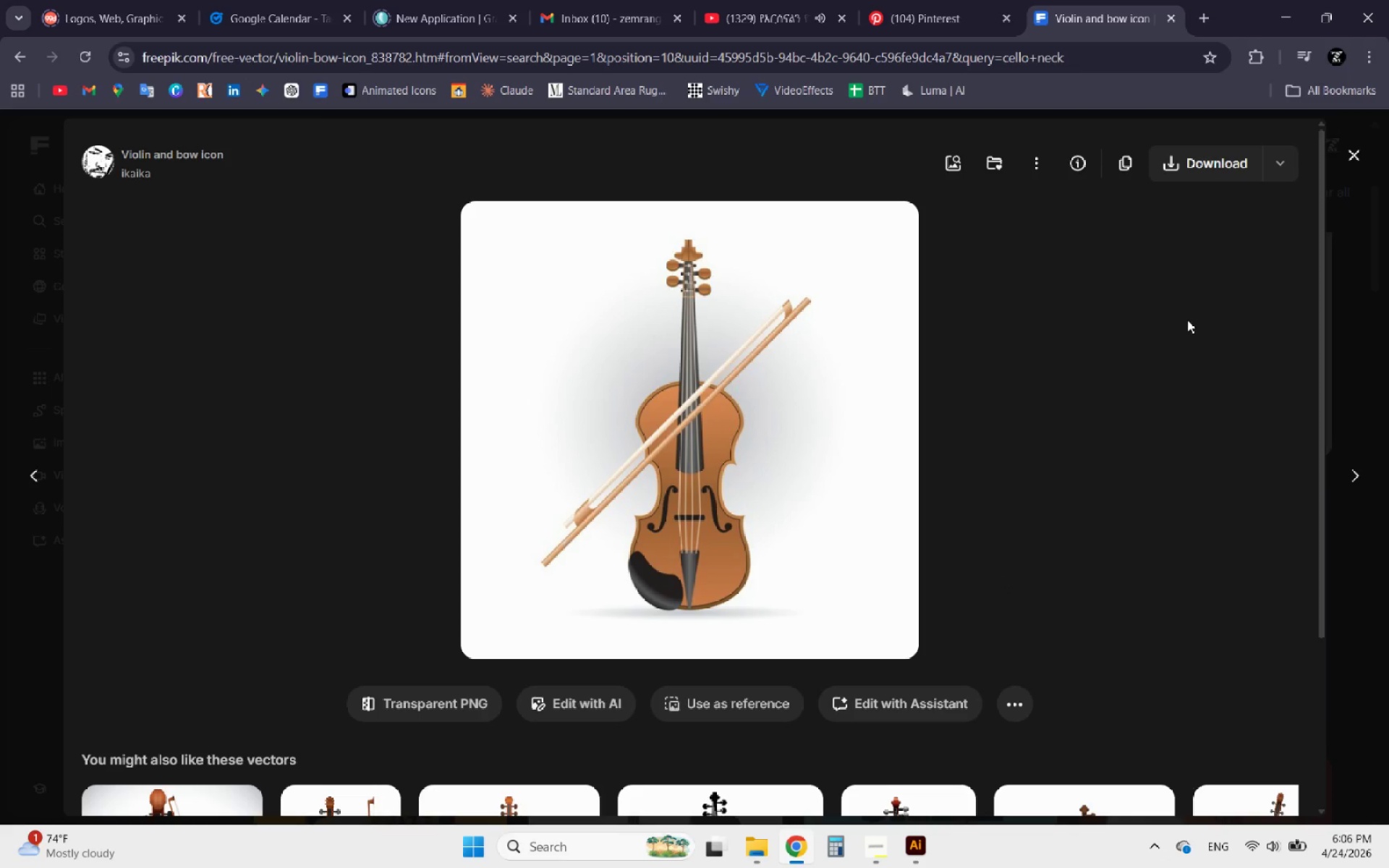 
left_click([1282, 169])
 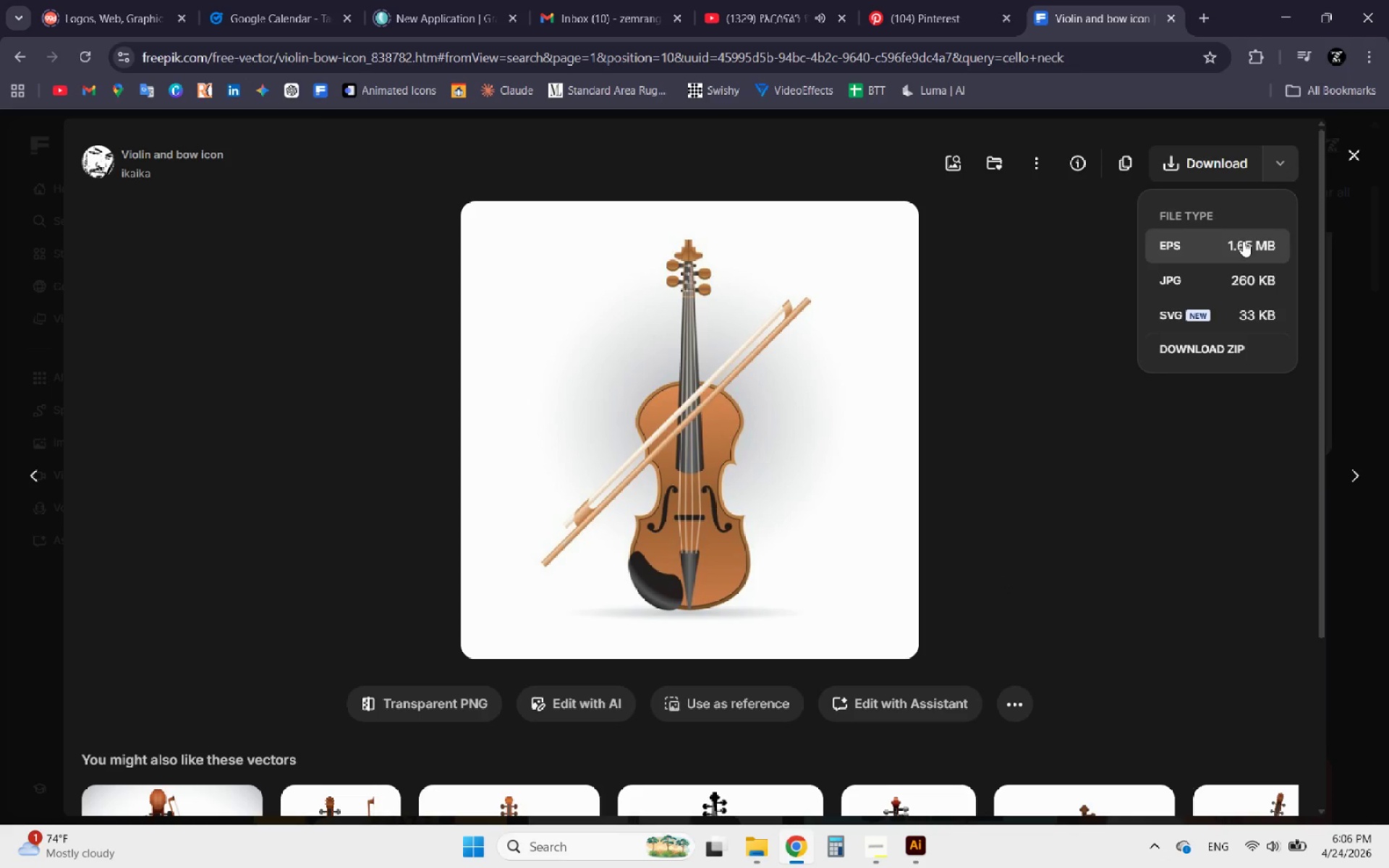 
left_click([1243, 241])
 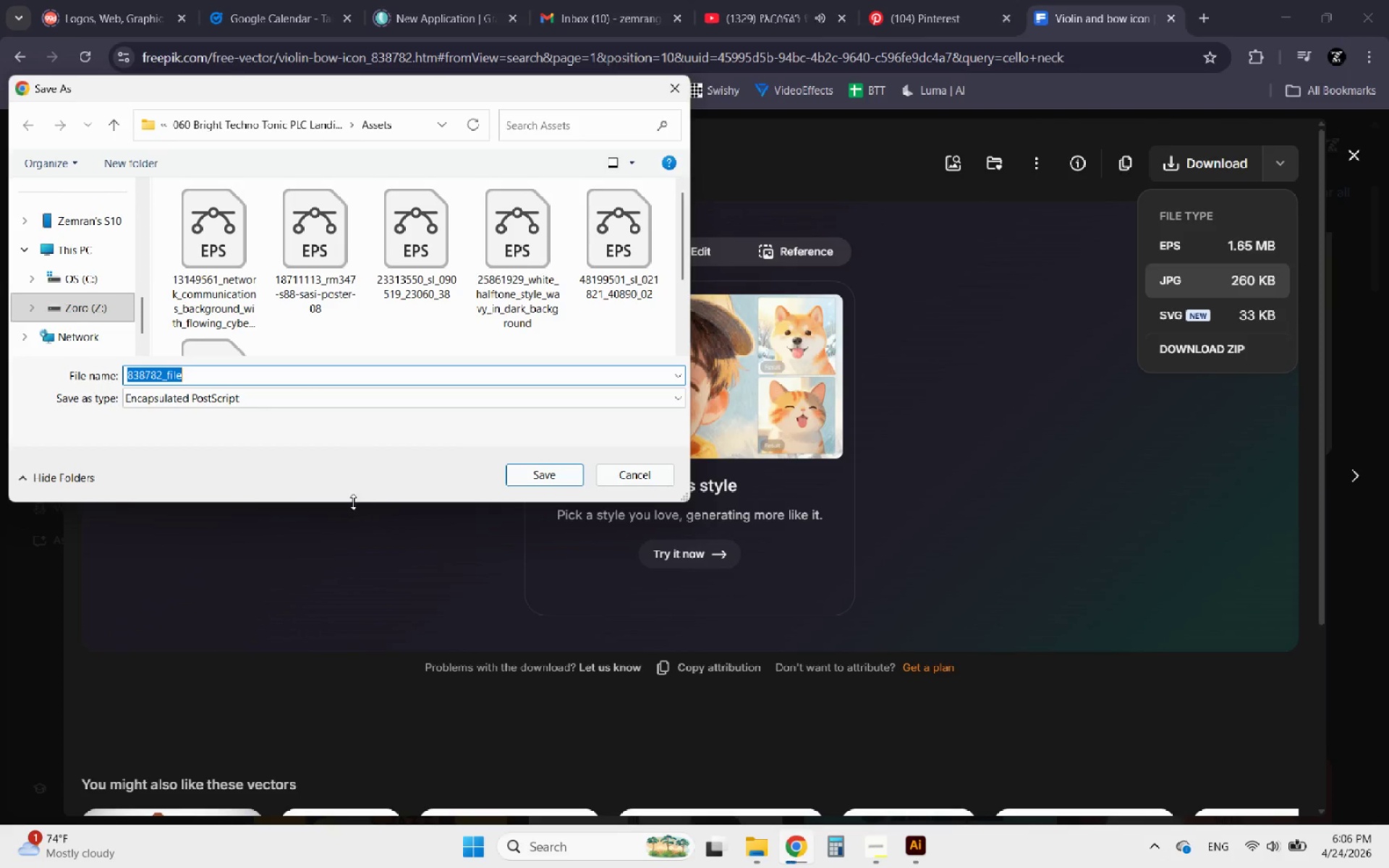 
left_click([242, 132])
 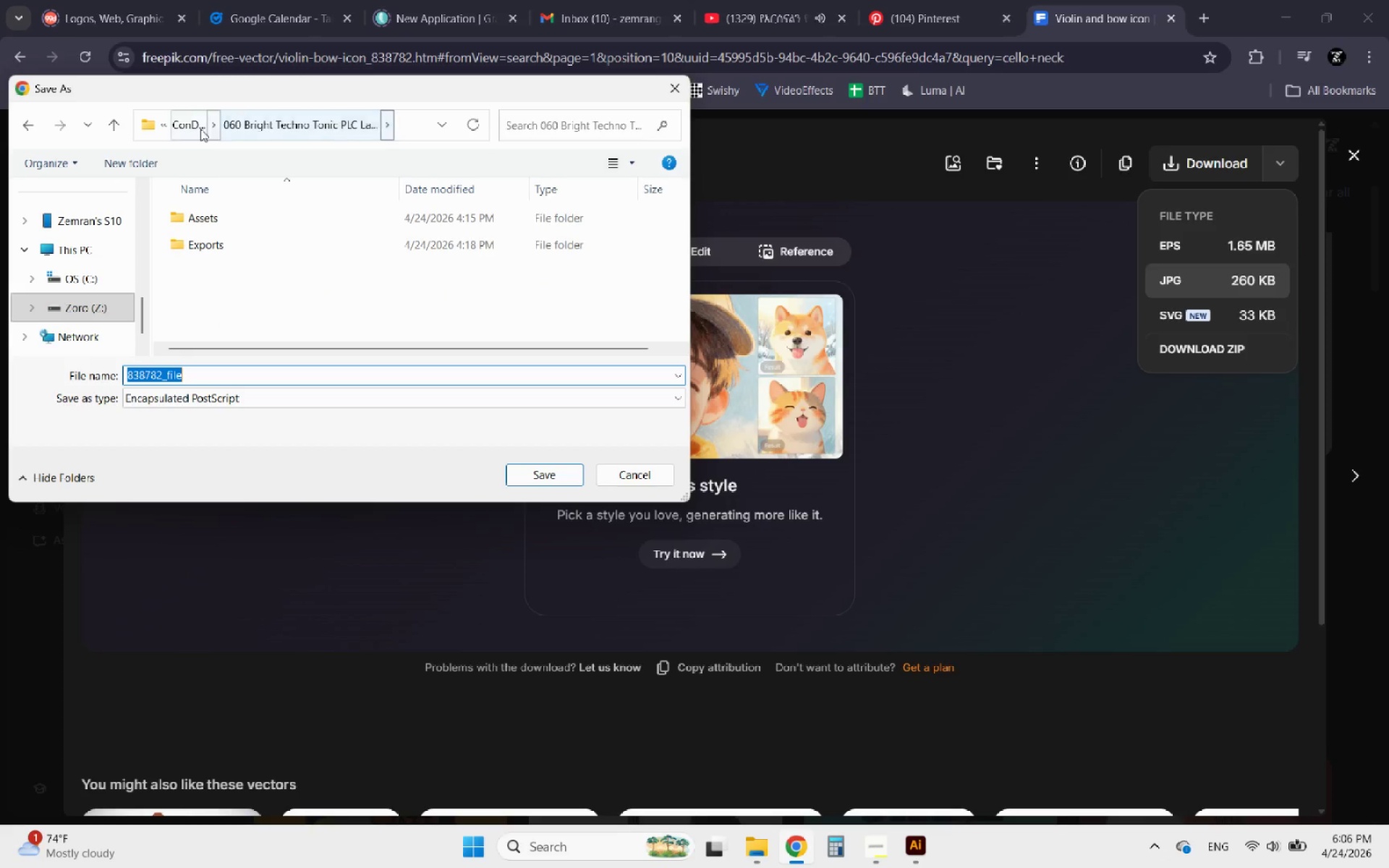 
left_click([184, 127])
 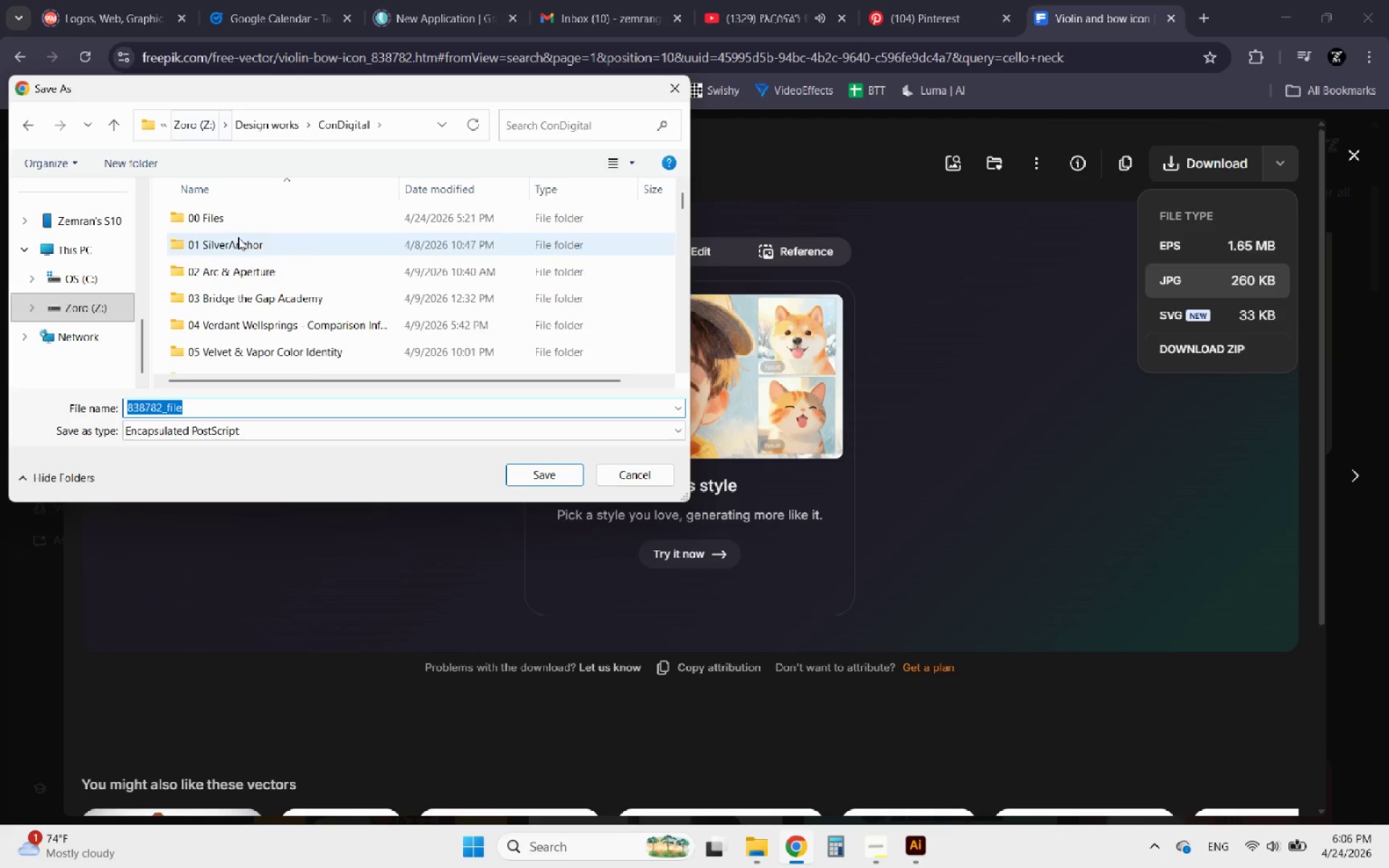 
scroll: coordinate [250, 294], scroll_direction: down, amount: 15.0
 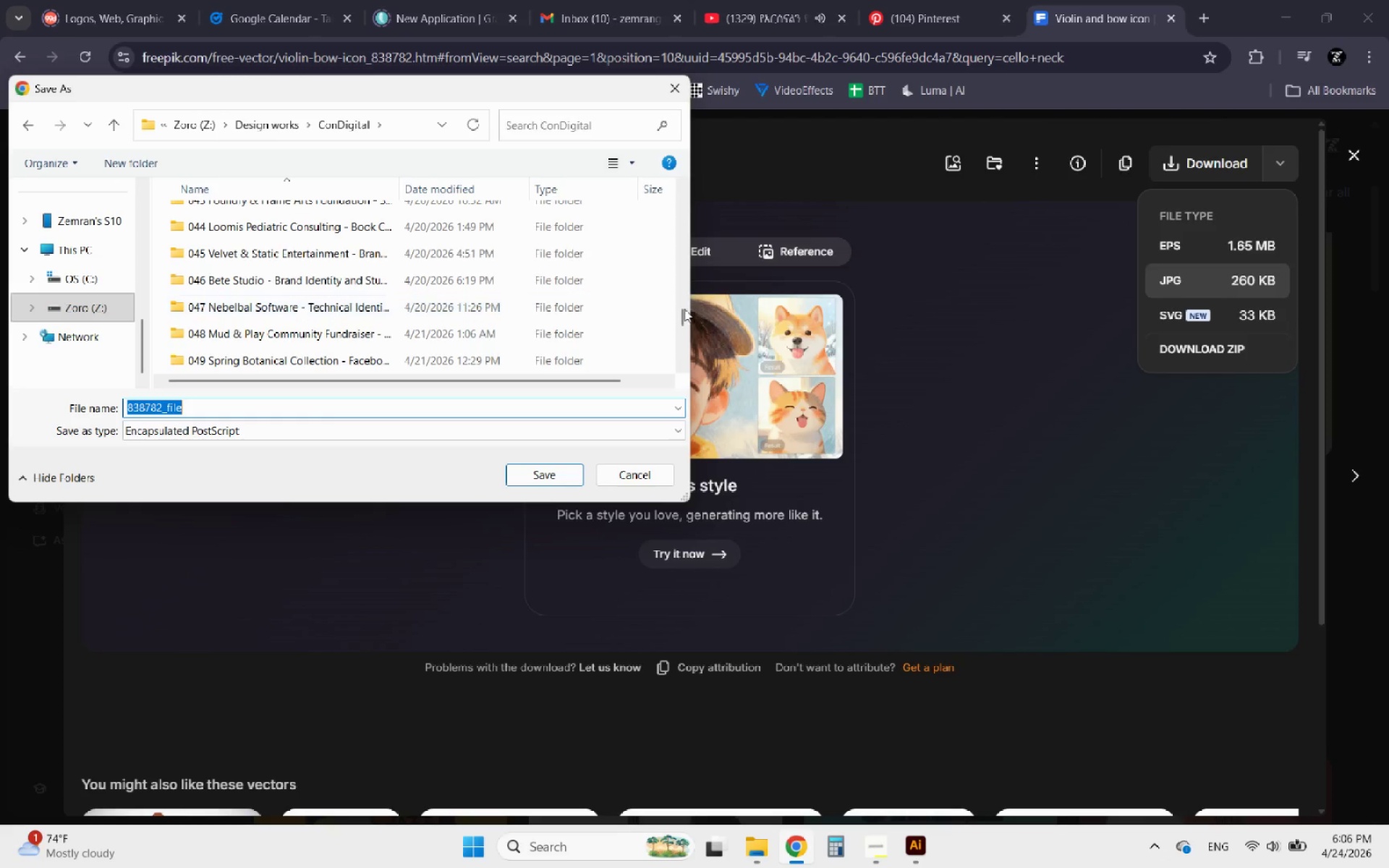 
left_click_drag(start_coordinate=[682, 312], to_coordinate=[685, 363])
 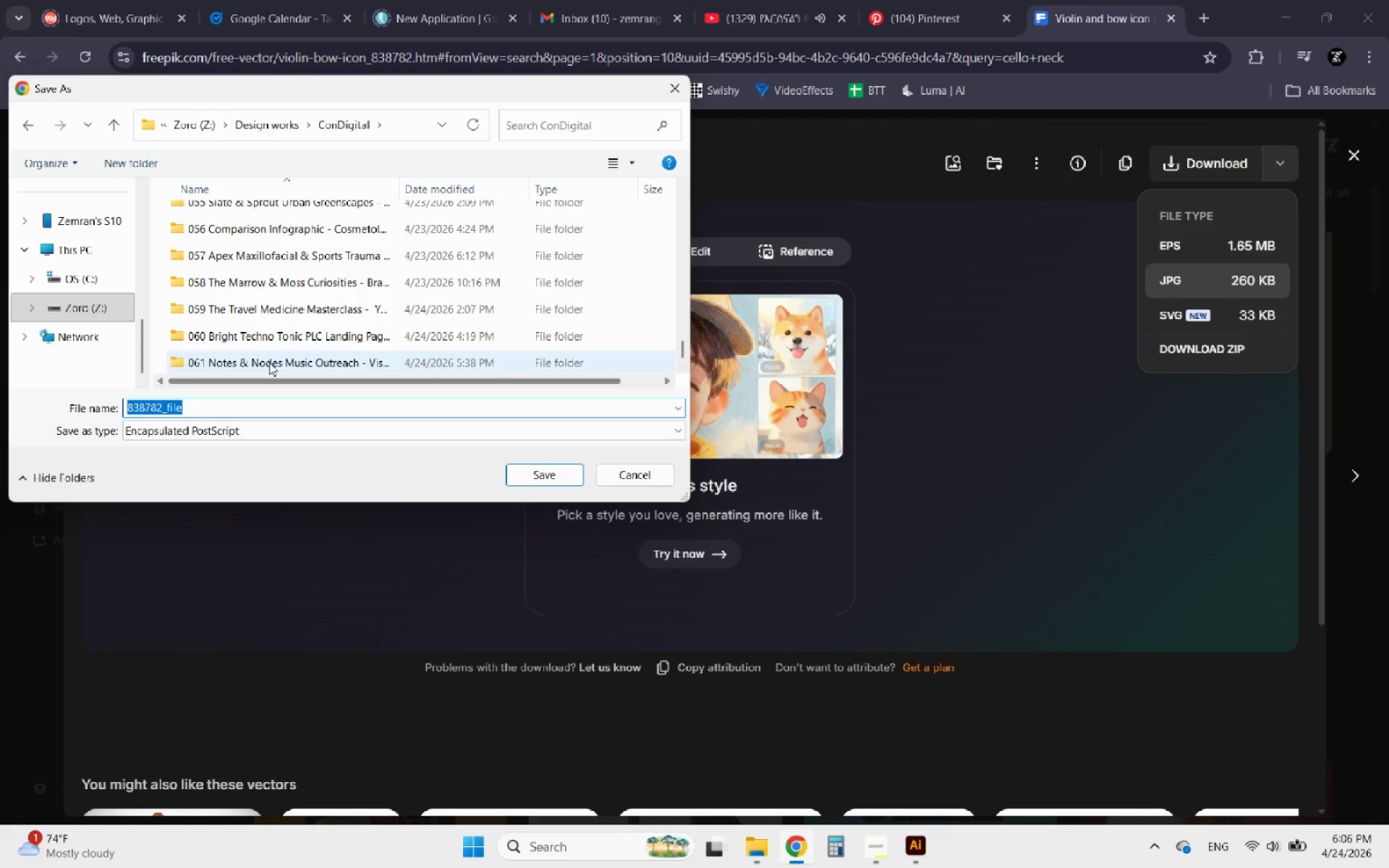 
double_click([269, 362])
 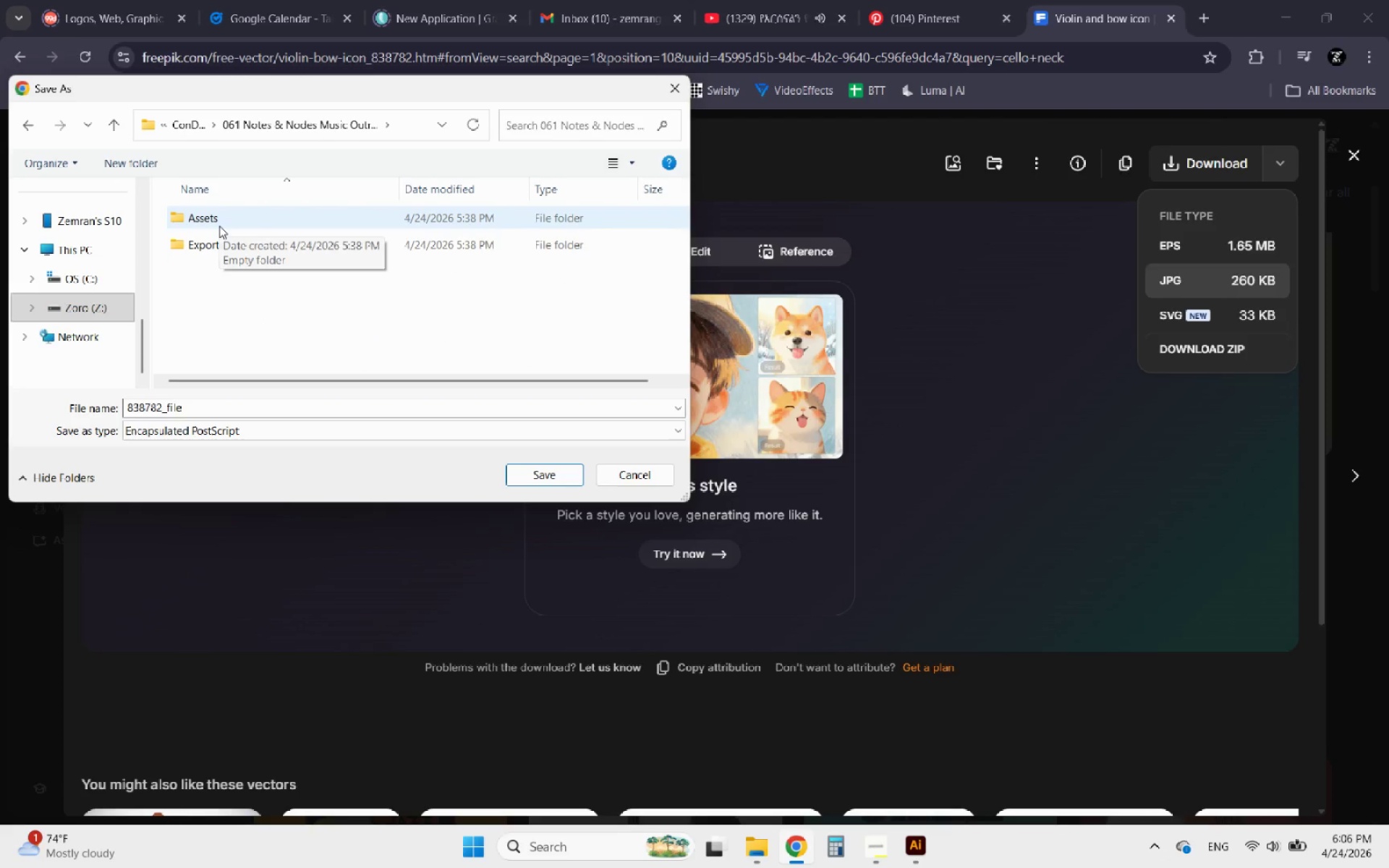 
double_click([219, 221])
 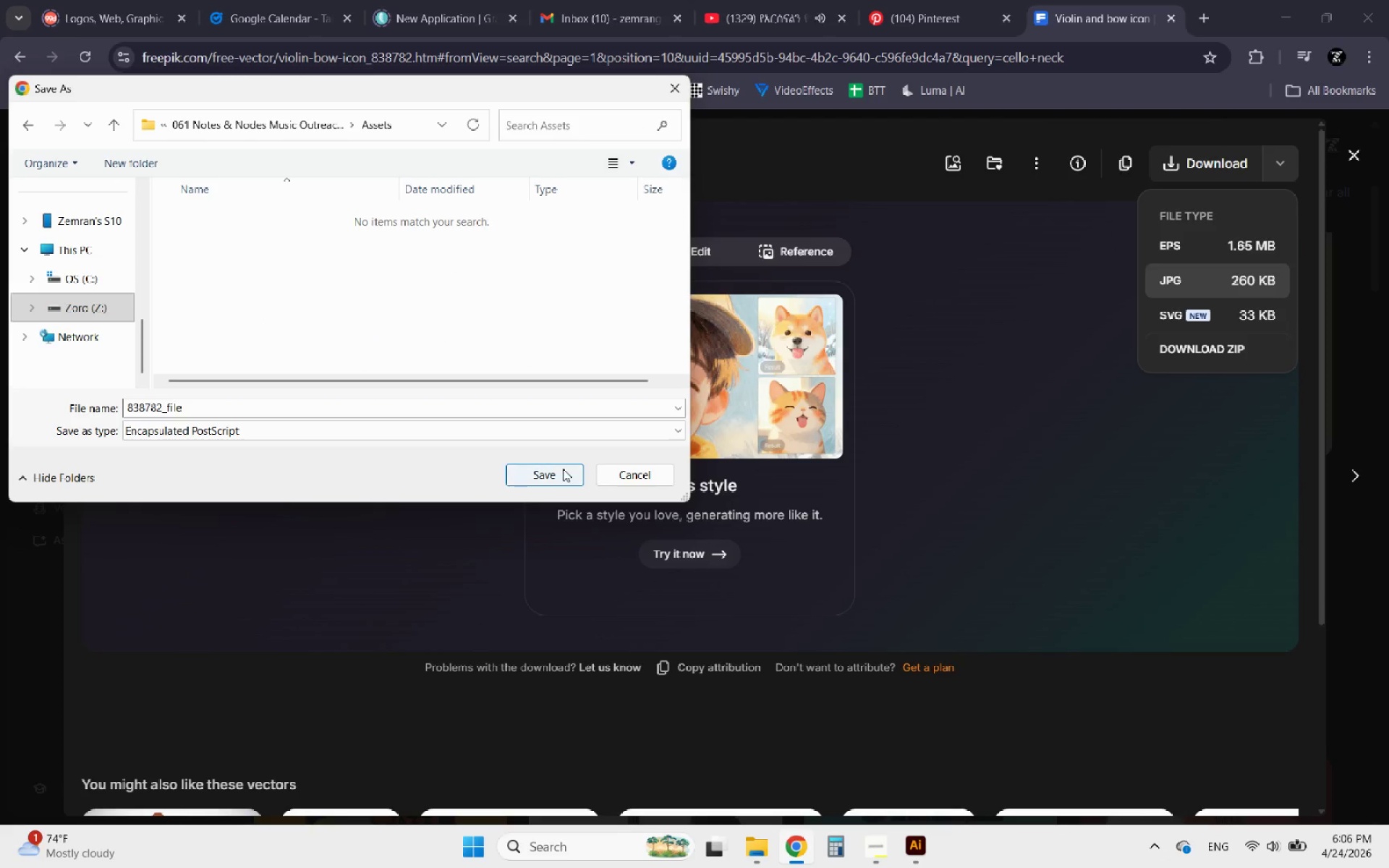 
left_click([564, 469])
 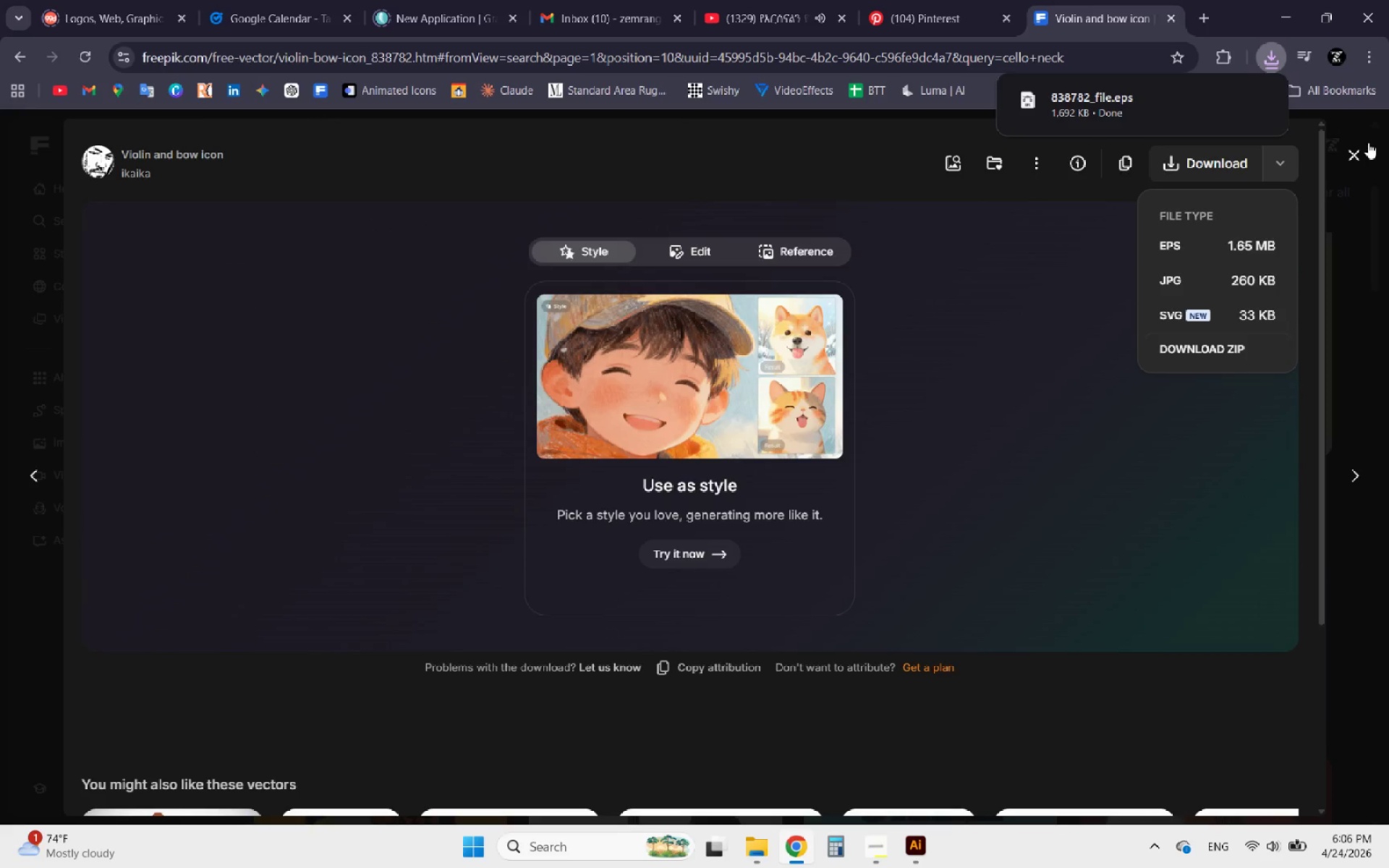 
left_click([1356, 156])
 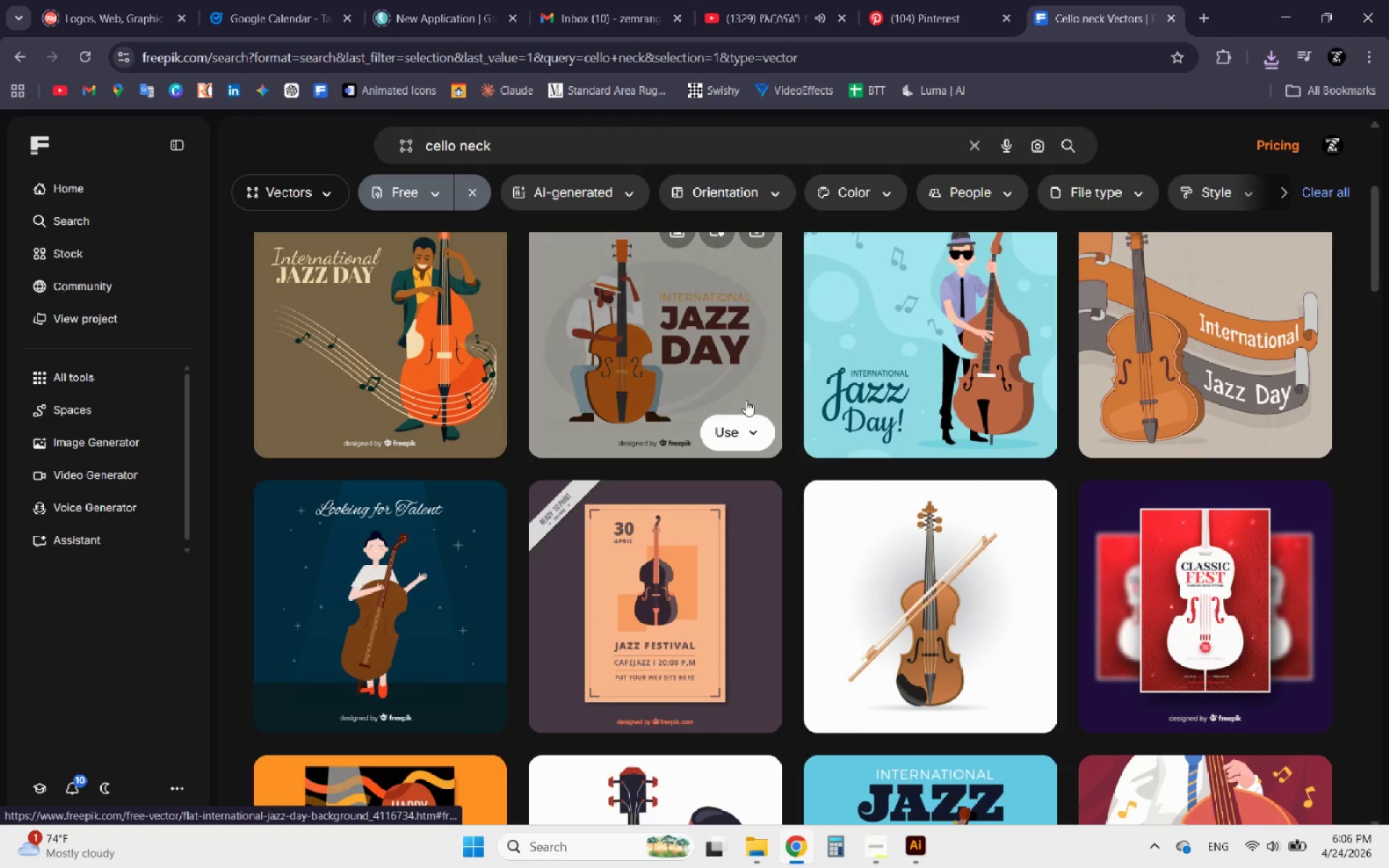 
left_click([683, 522])
 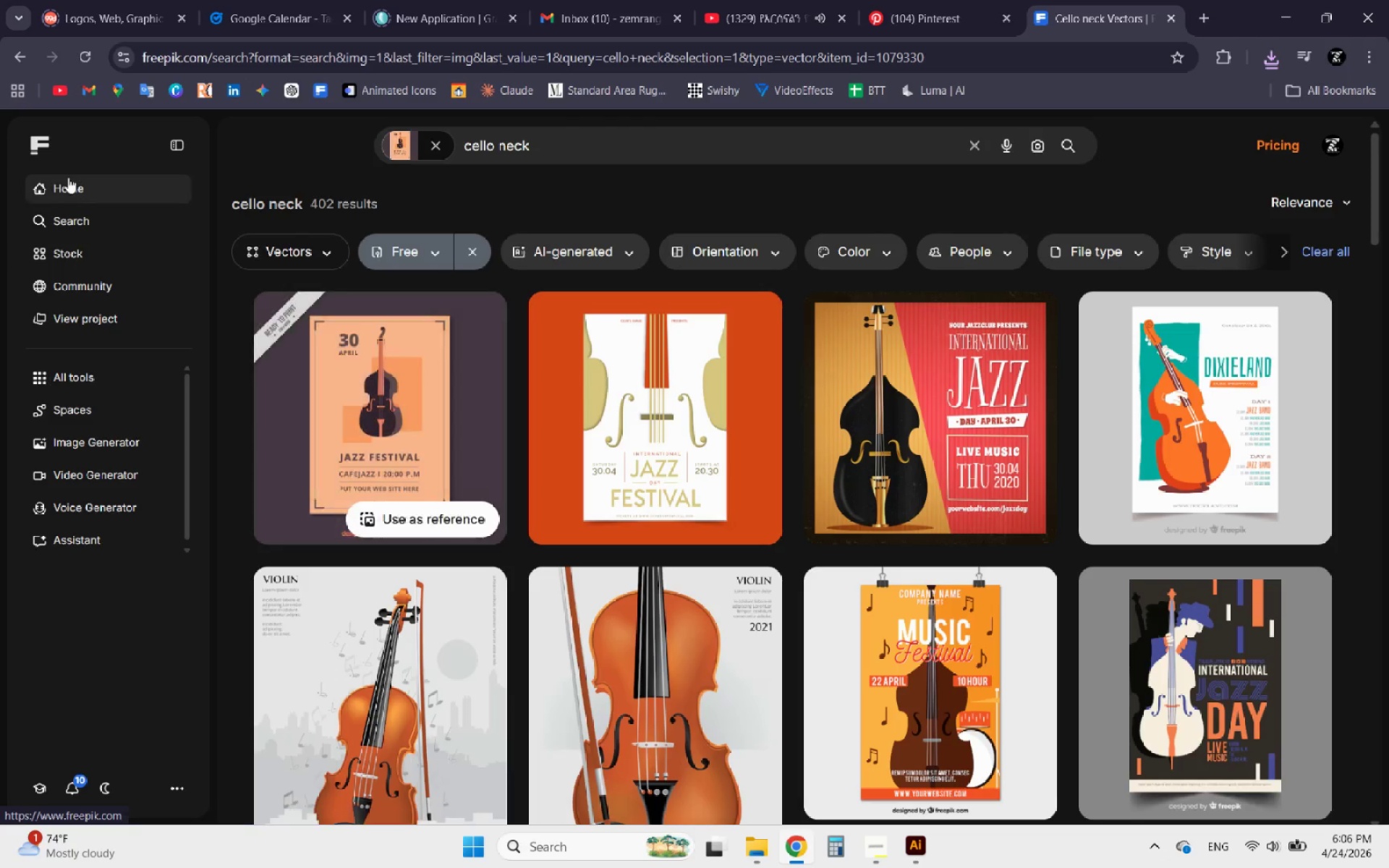 
left_click([22, 62])
 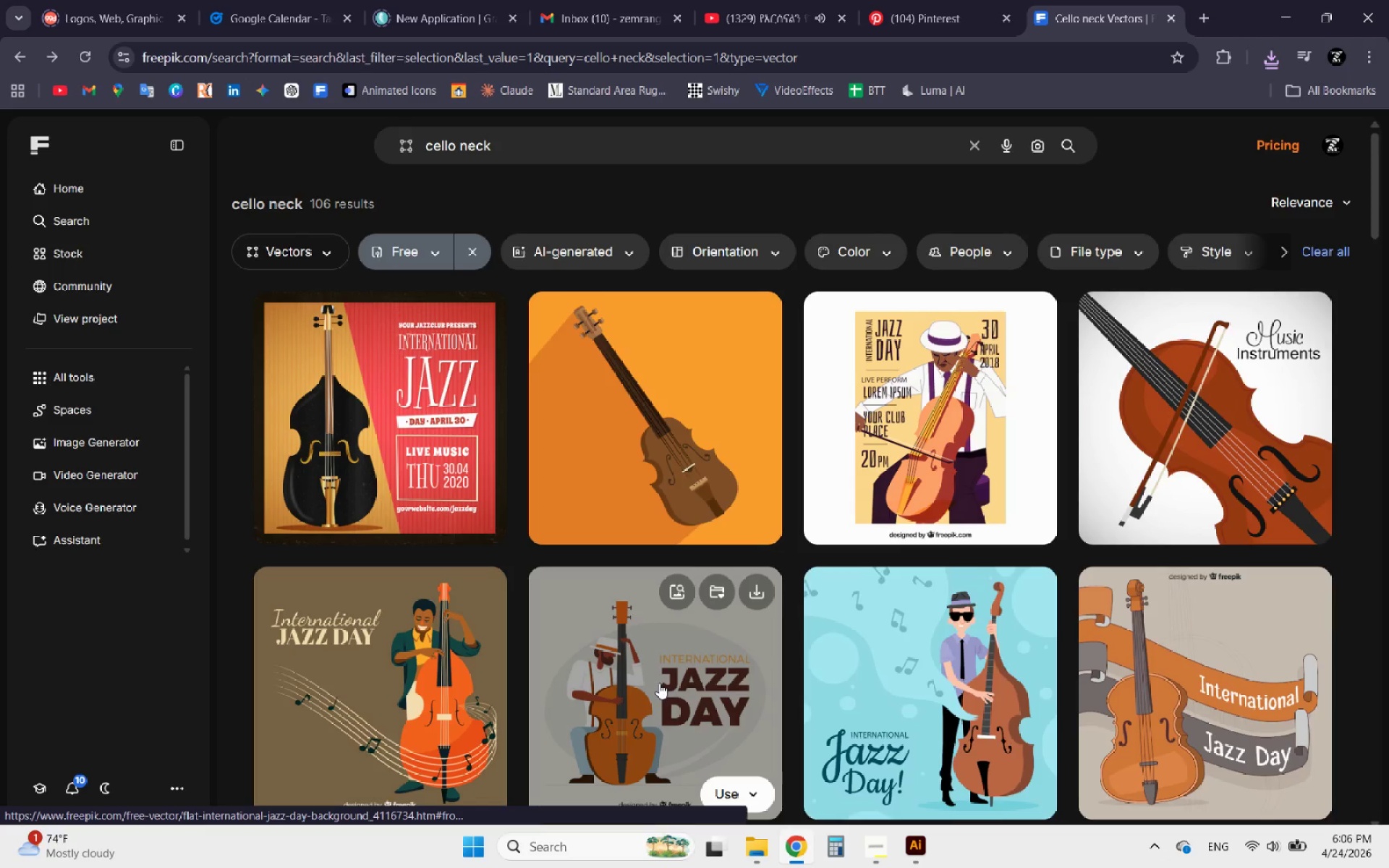 
scroll: coordinate [677, 658], scroll_direction: down, amount: 6.0
 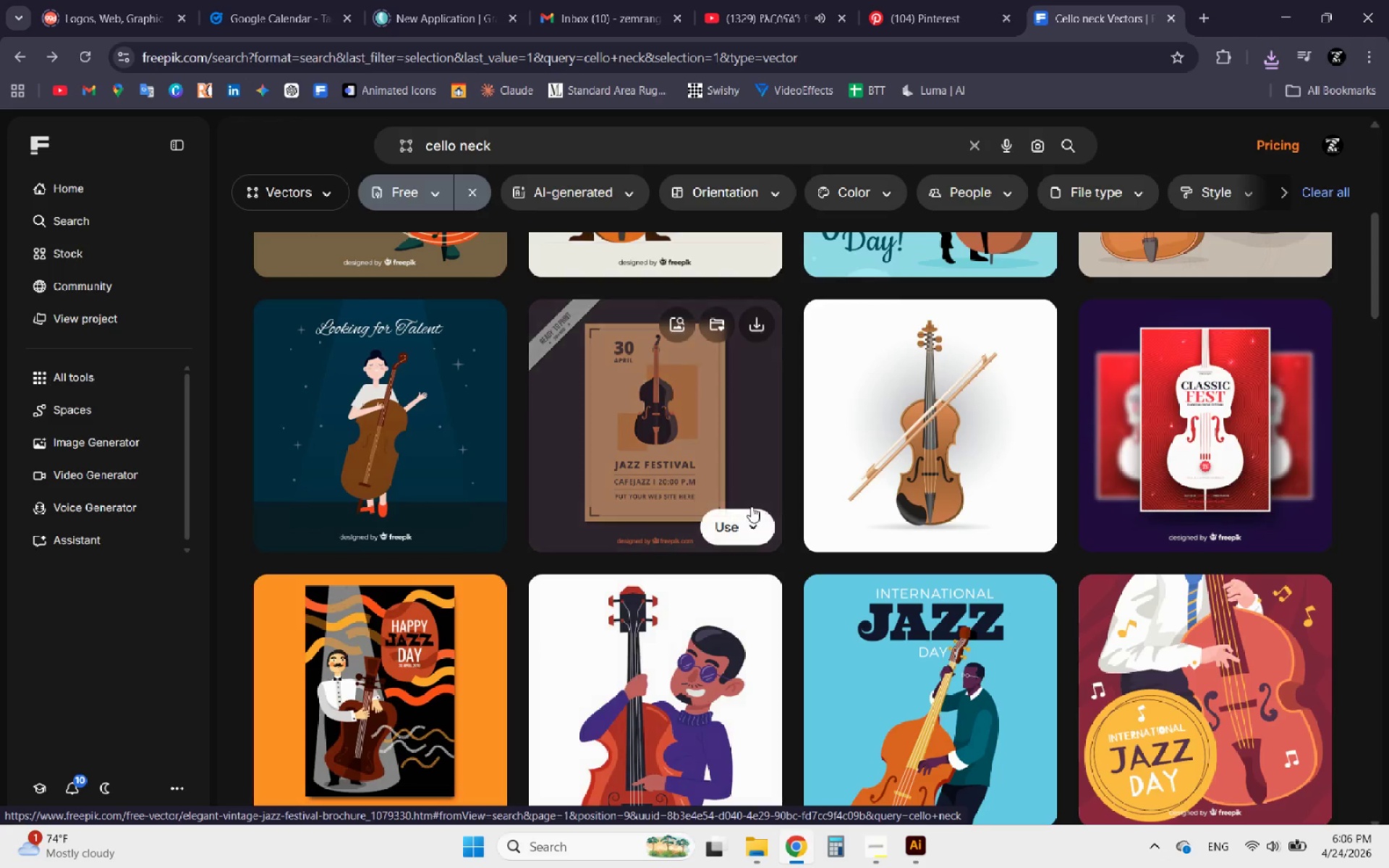 
left_click([691, 478])
 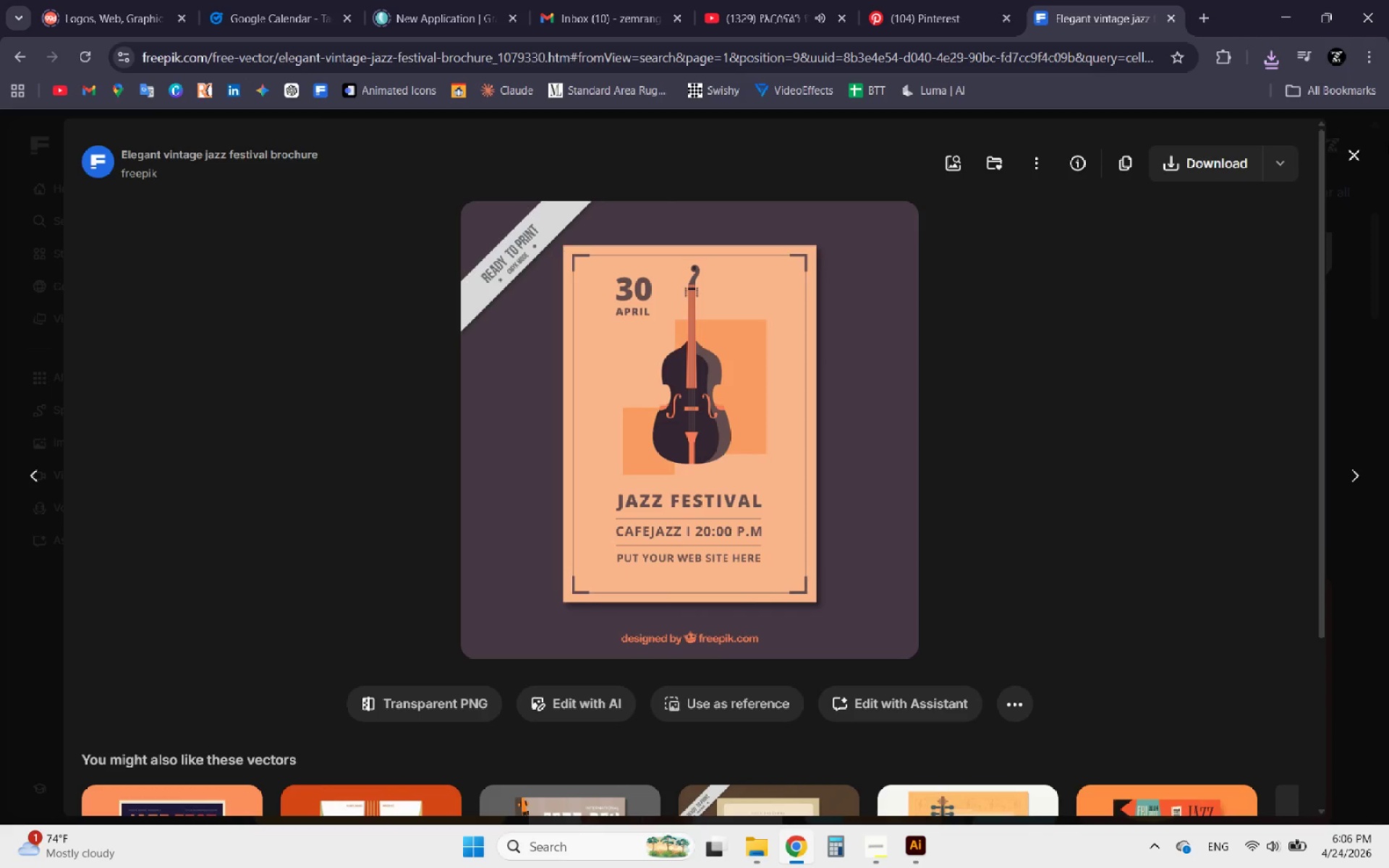 
left_click([1282, 162])
 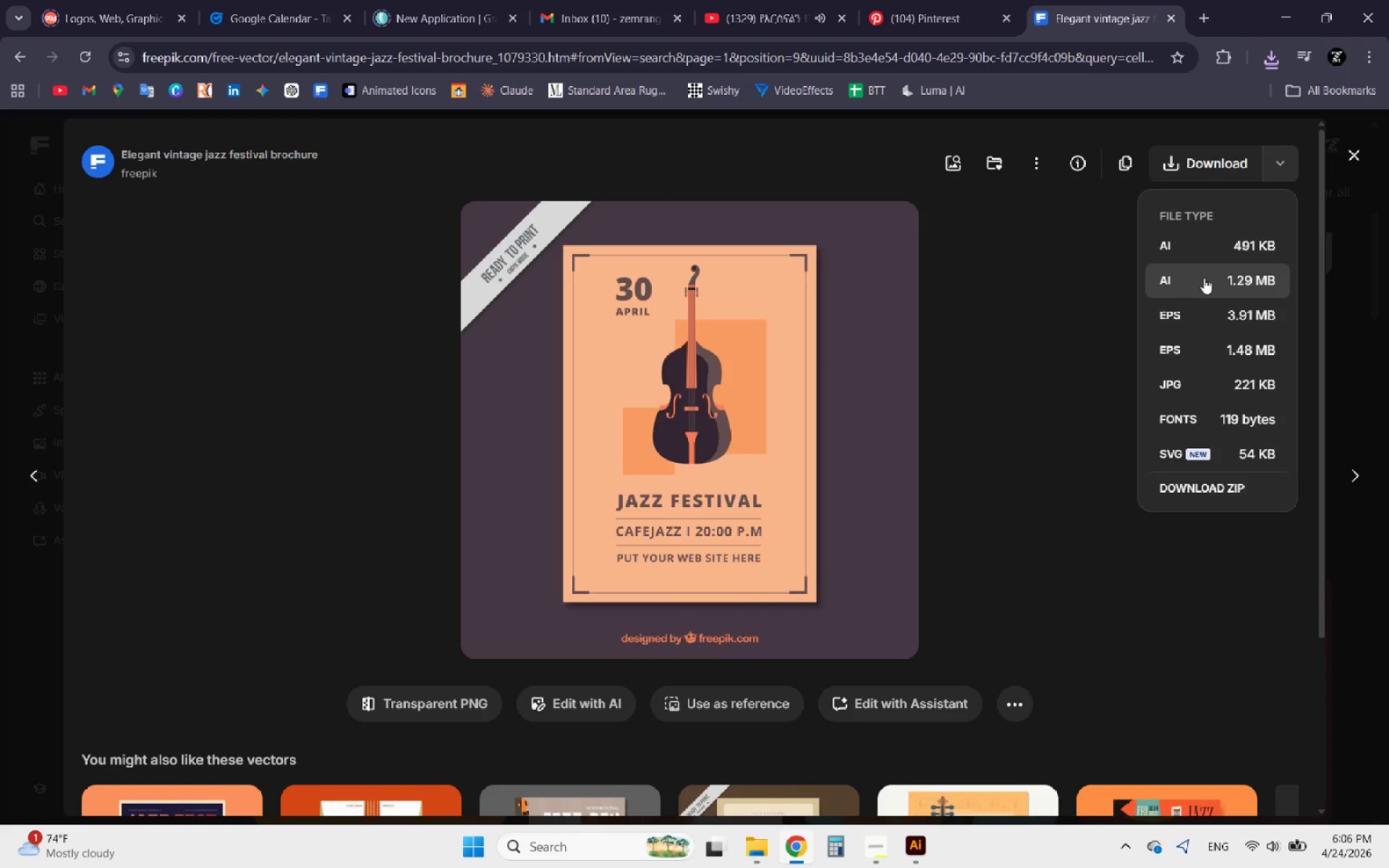 
left_click([1204, 278])
 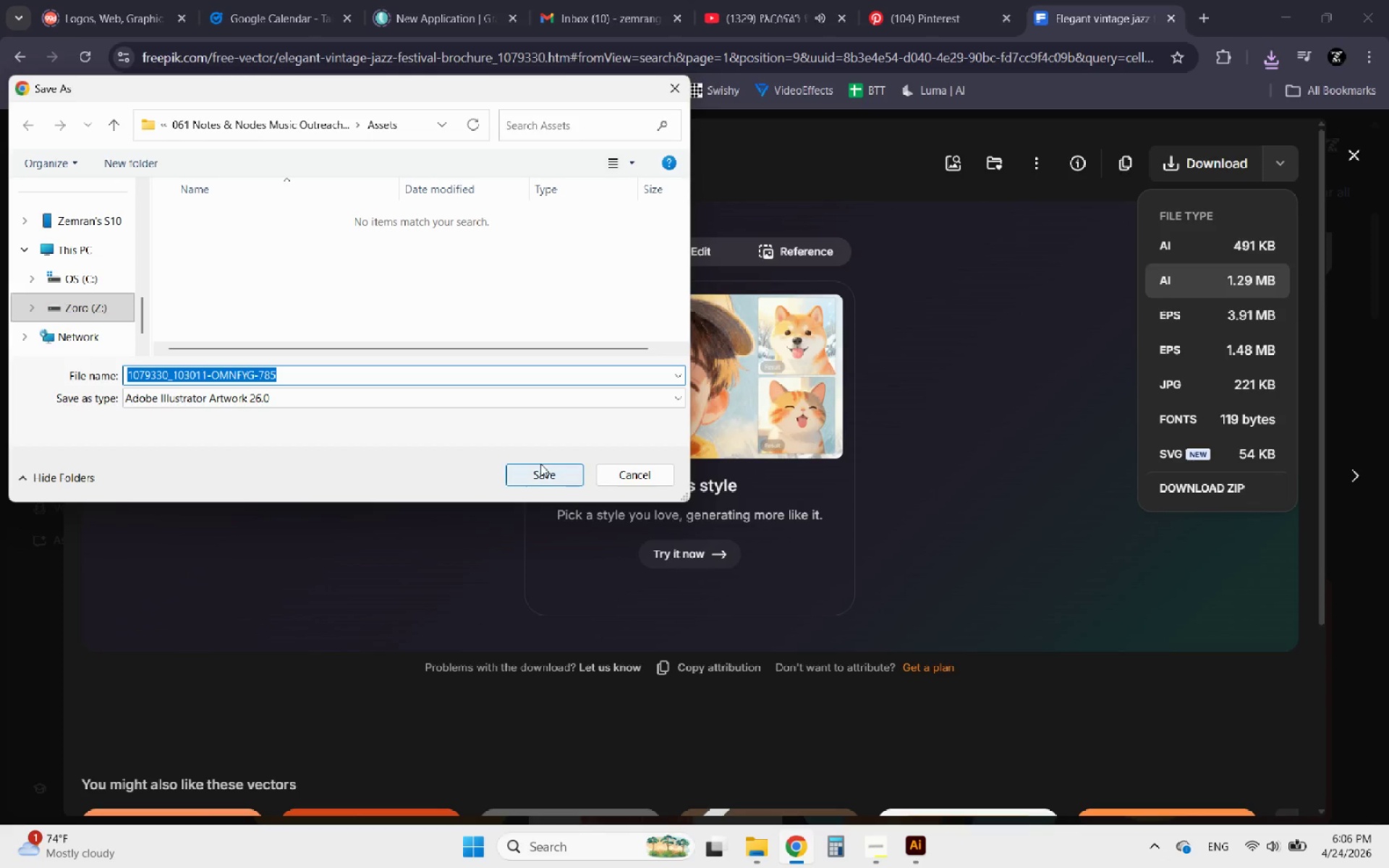 
left_click([539, 469])
 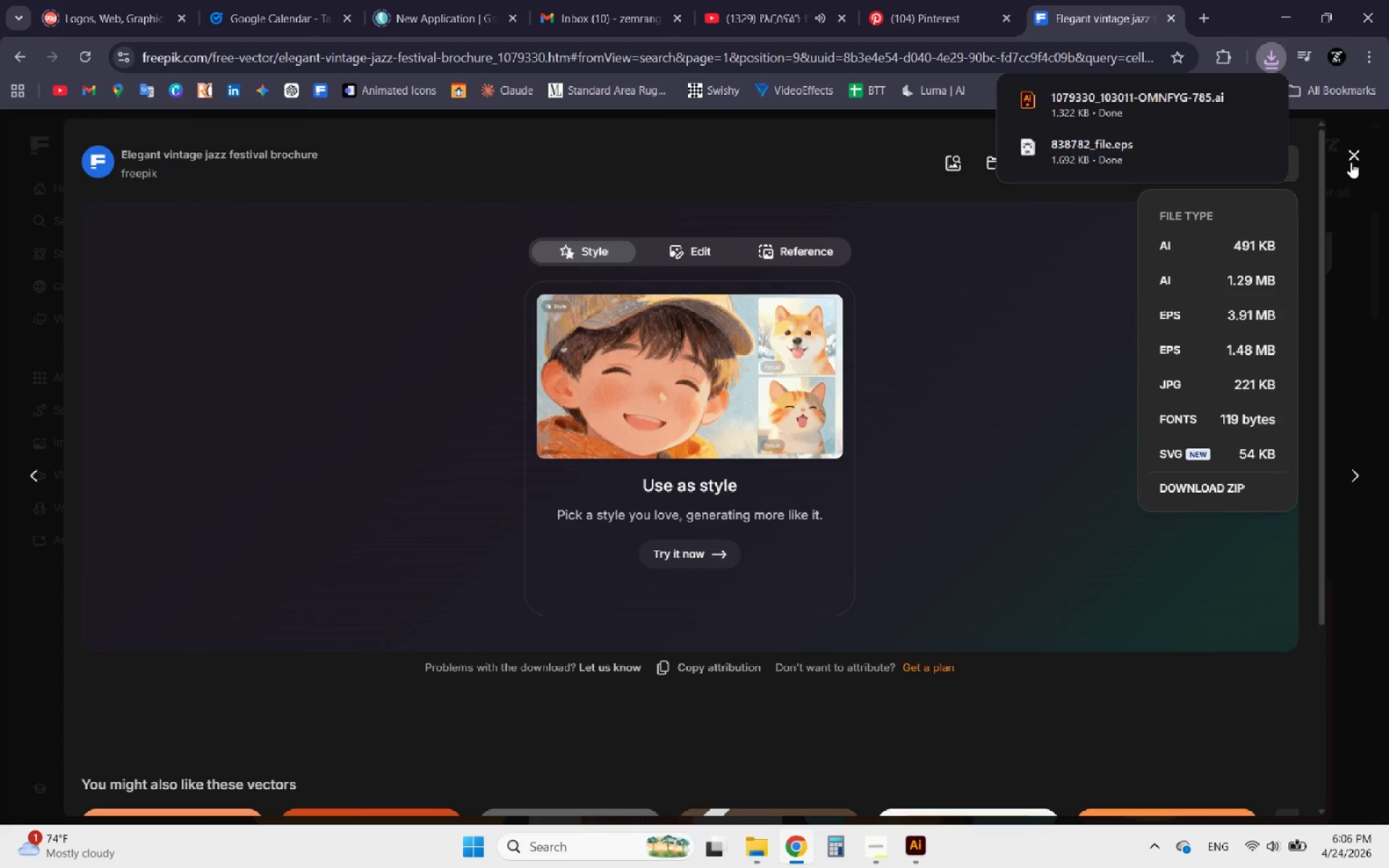 
left_click([1351, 162])
 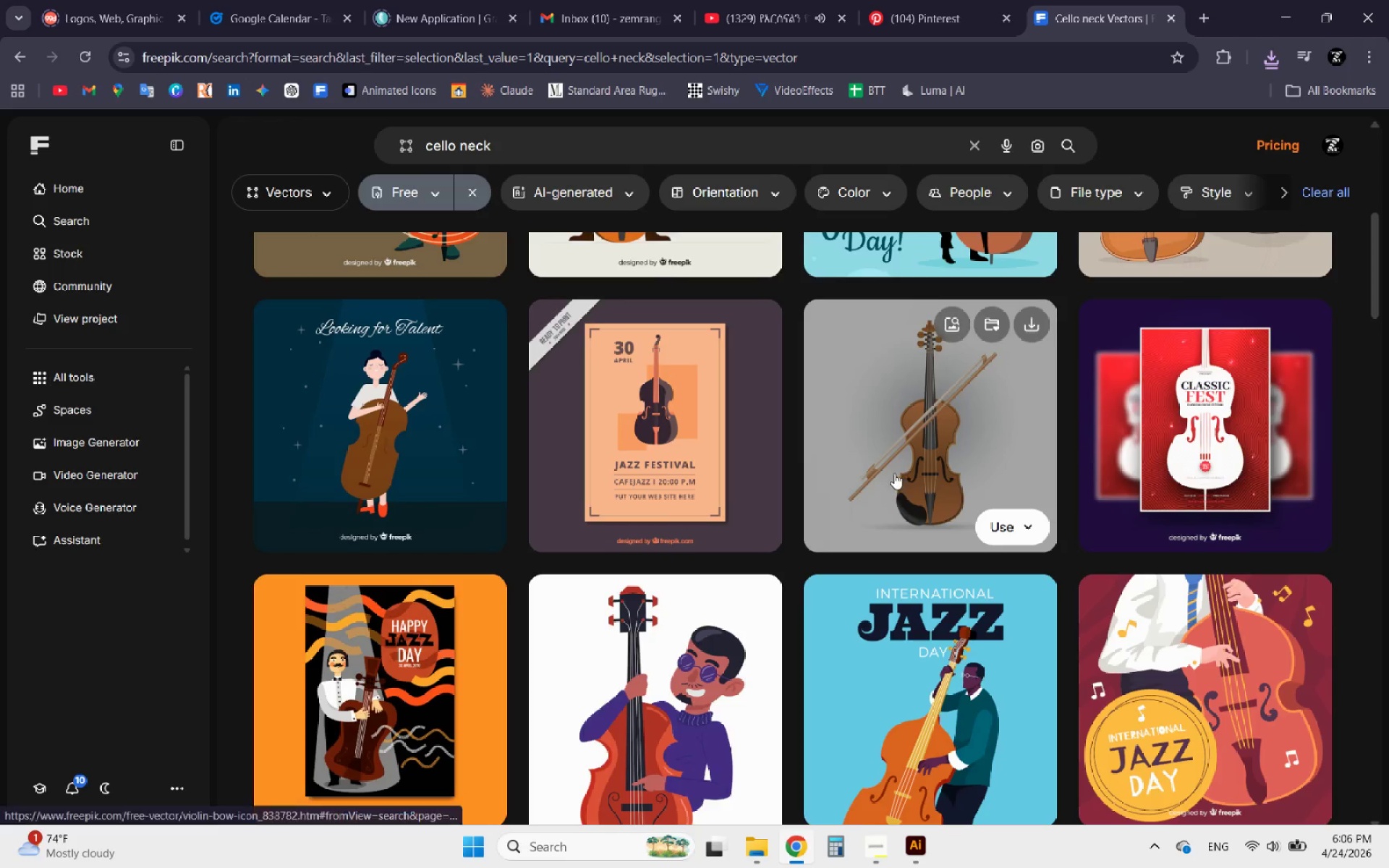 
scroll: coordinate [828, 435], scroll_direction: down, amount: 9.0
 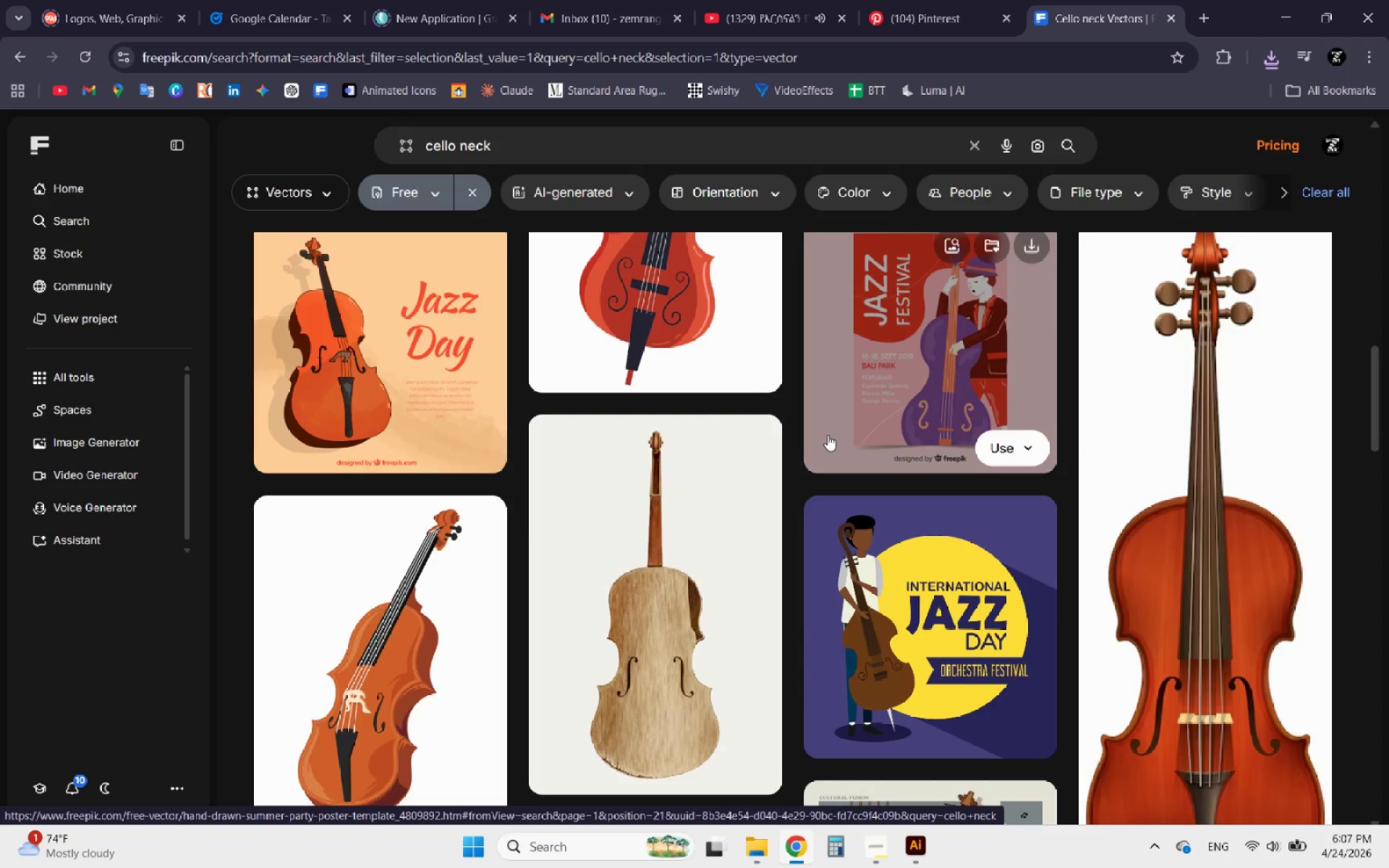 
scroll: coordinate [828, 435], scroll_direction: down, amount: 5.0
 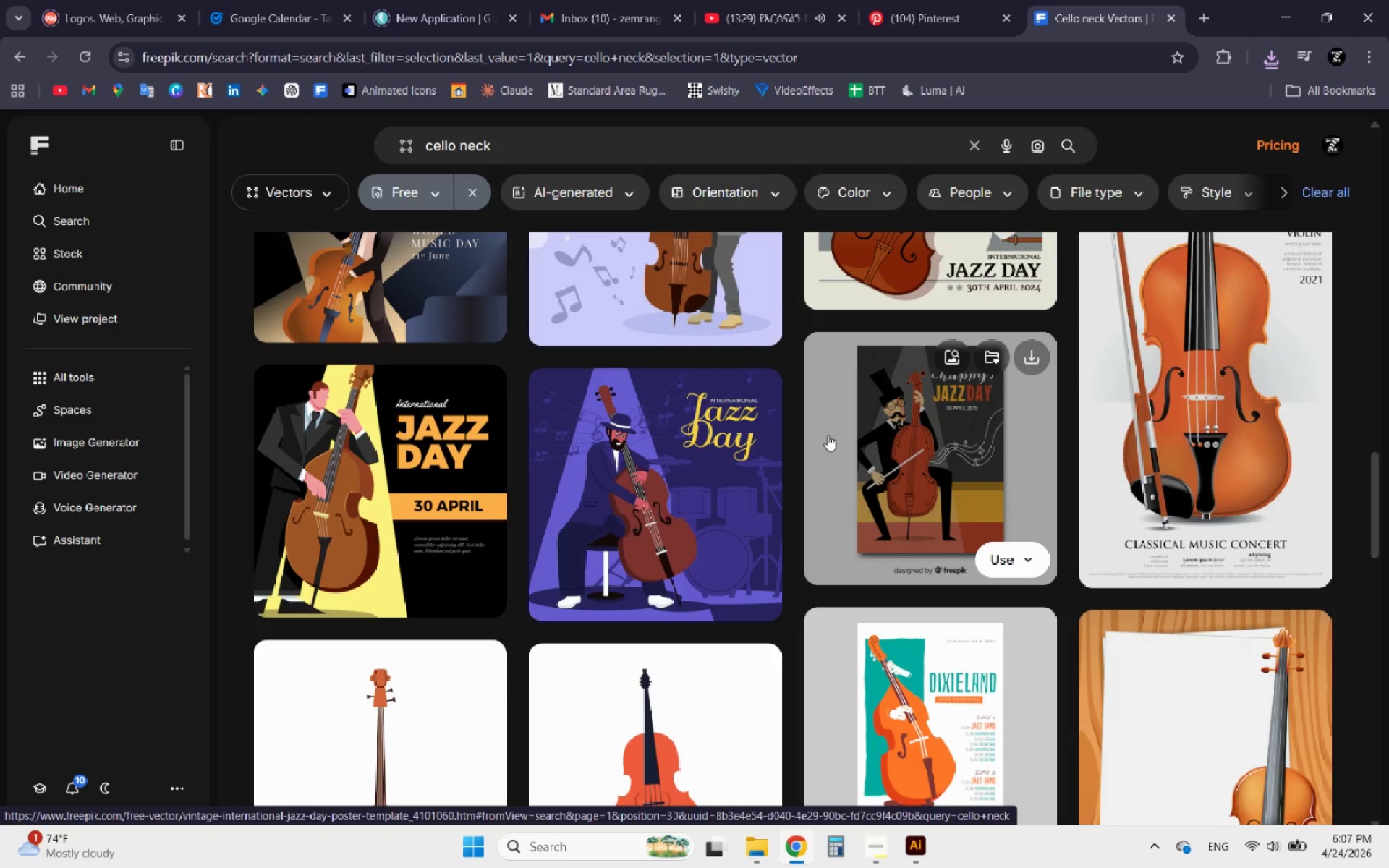 
scroll: coordinate [828, 435], scroll_direction: up, amount: 4.0
 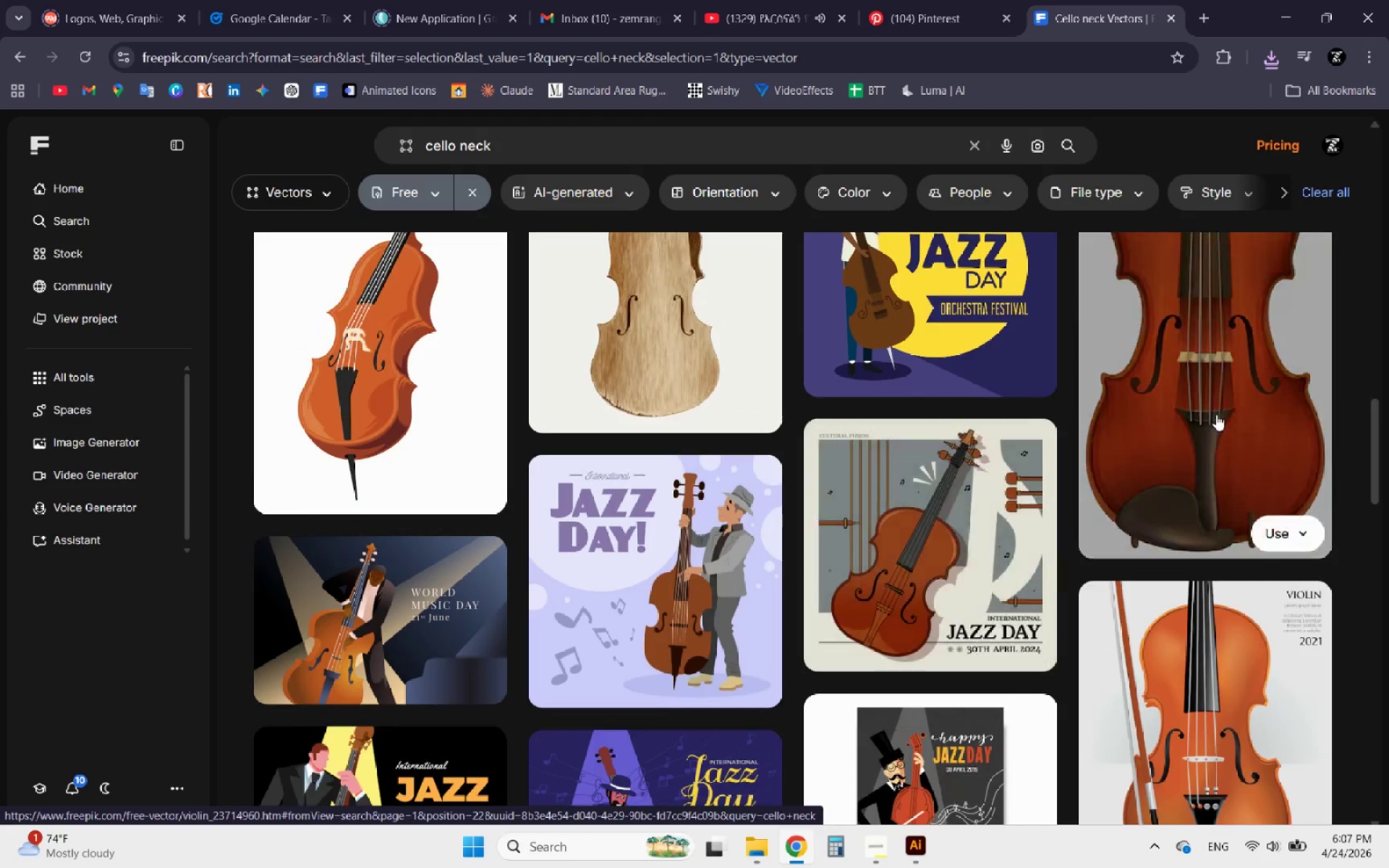 
left_click([1223, 407])
 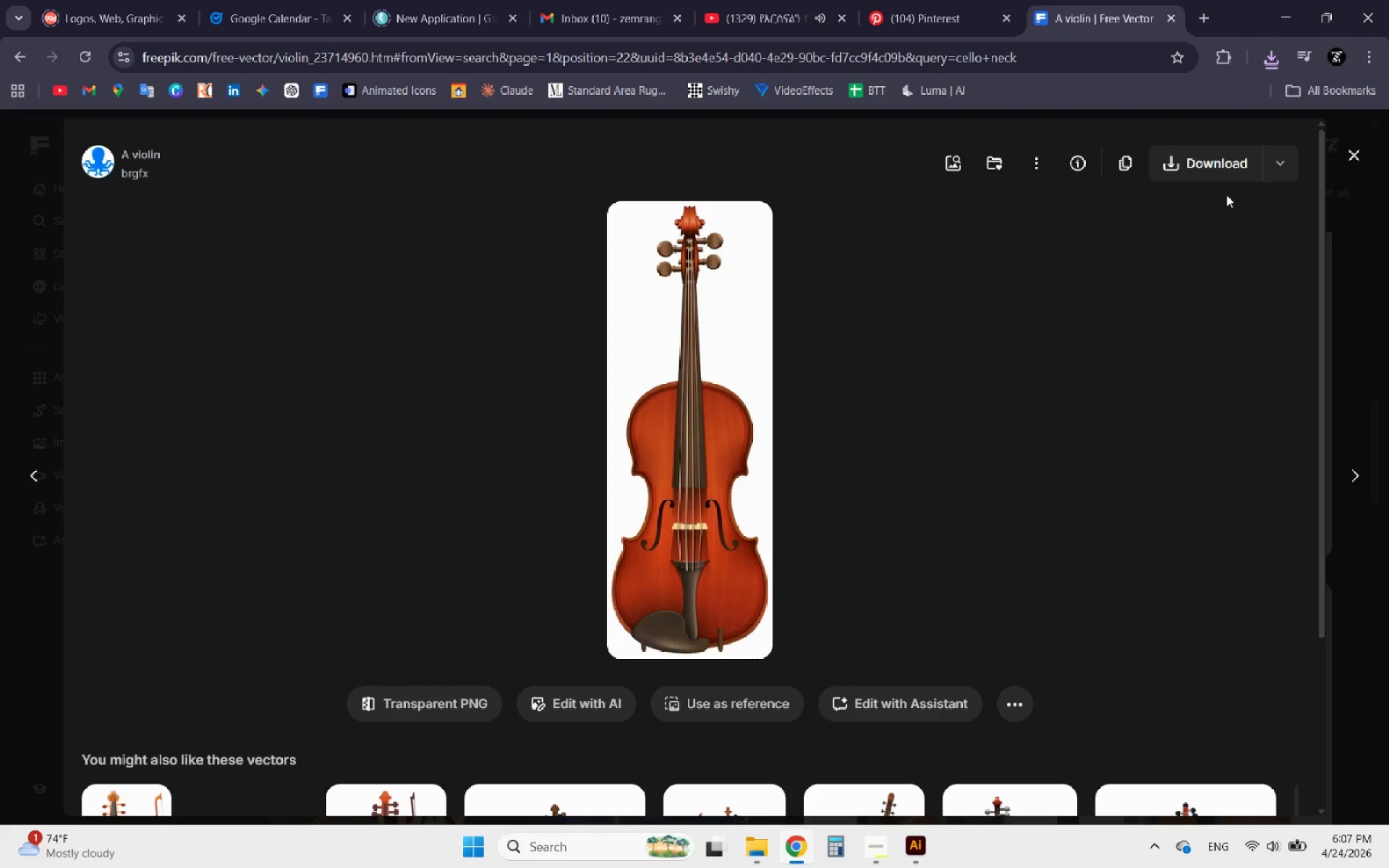 
left_click([1283, 167])
 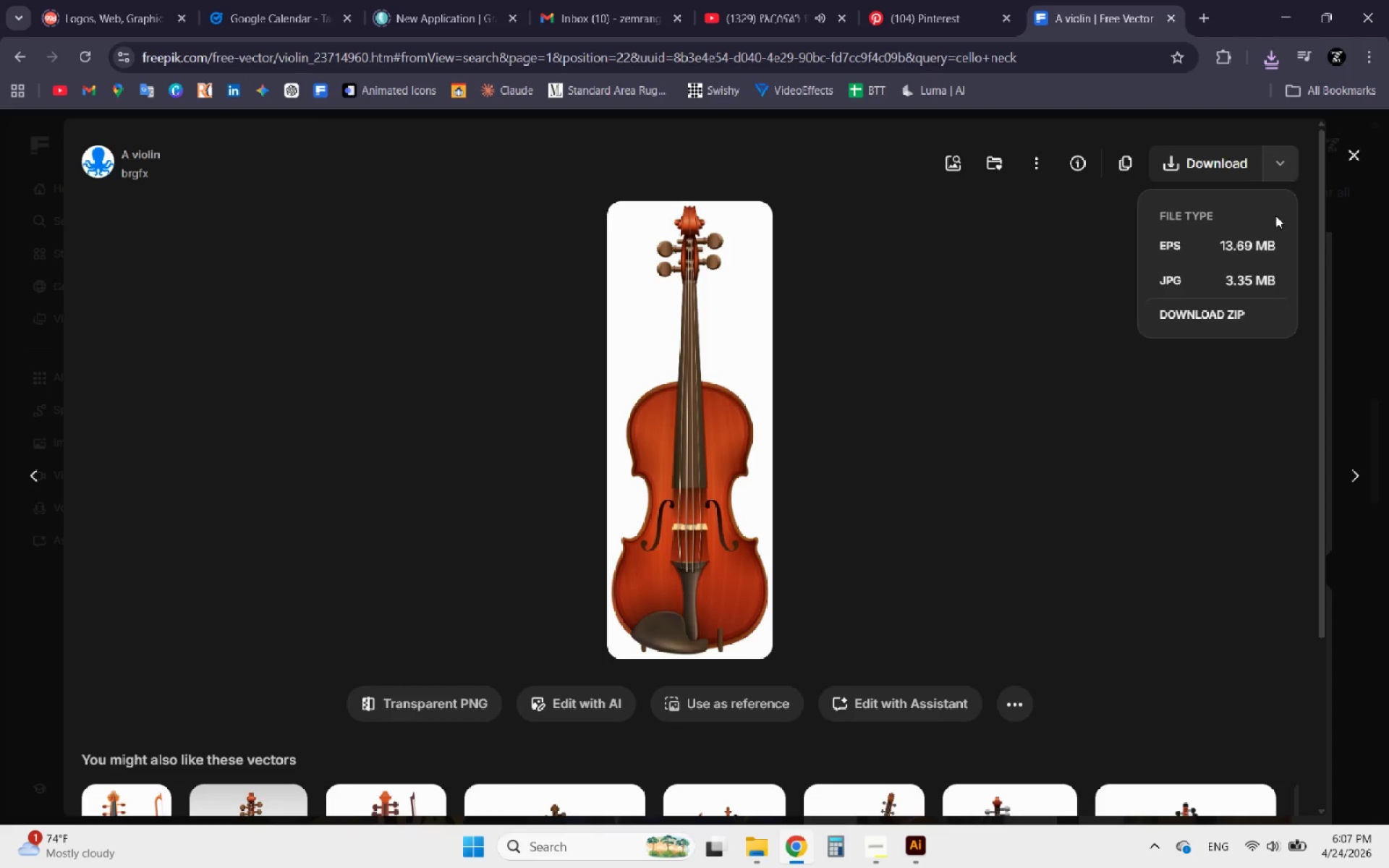 
left_click([1262, 247])
 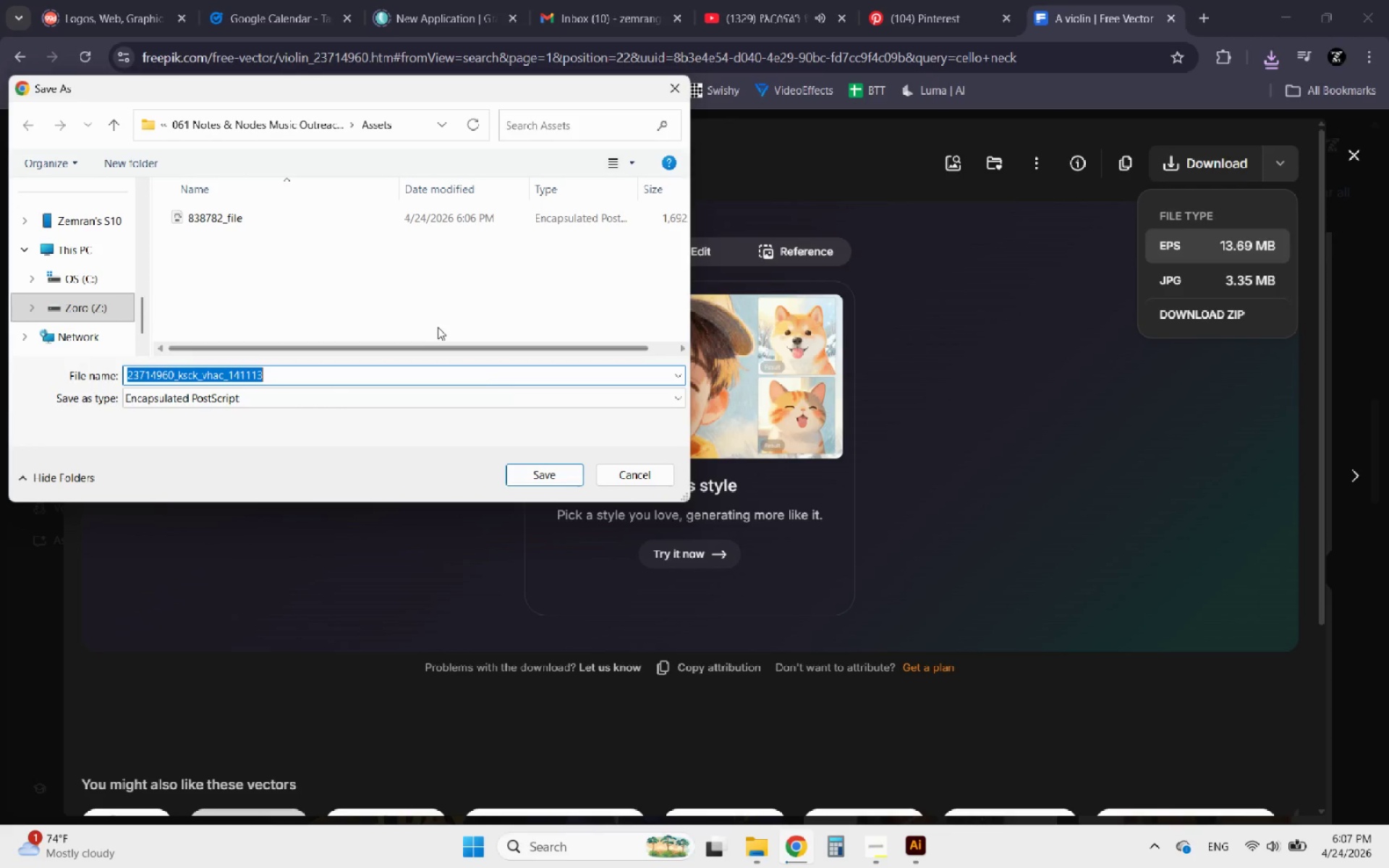 
left_click([550, 472])
 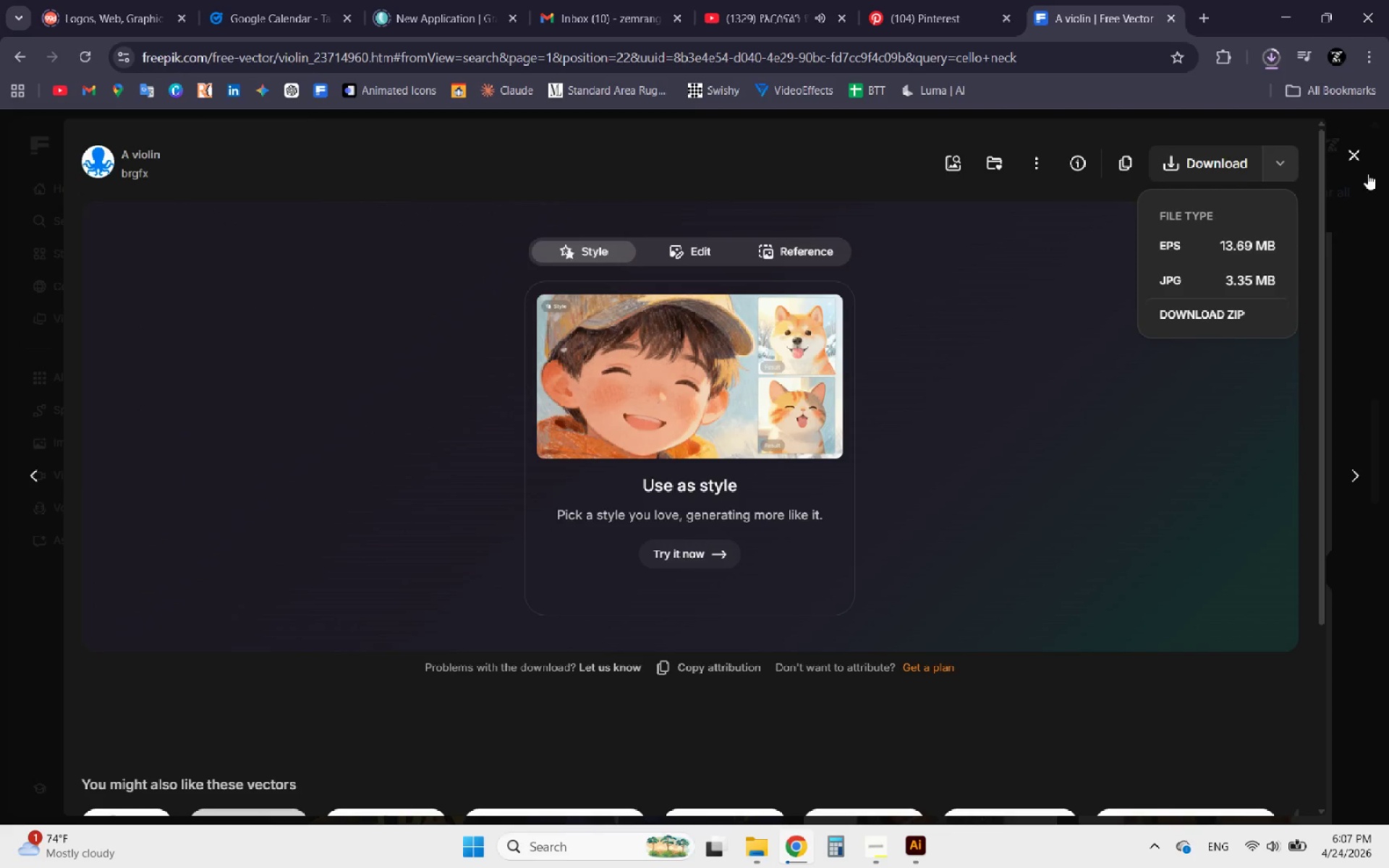 
left_click([1359, 160])
 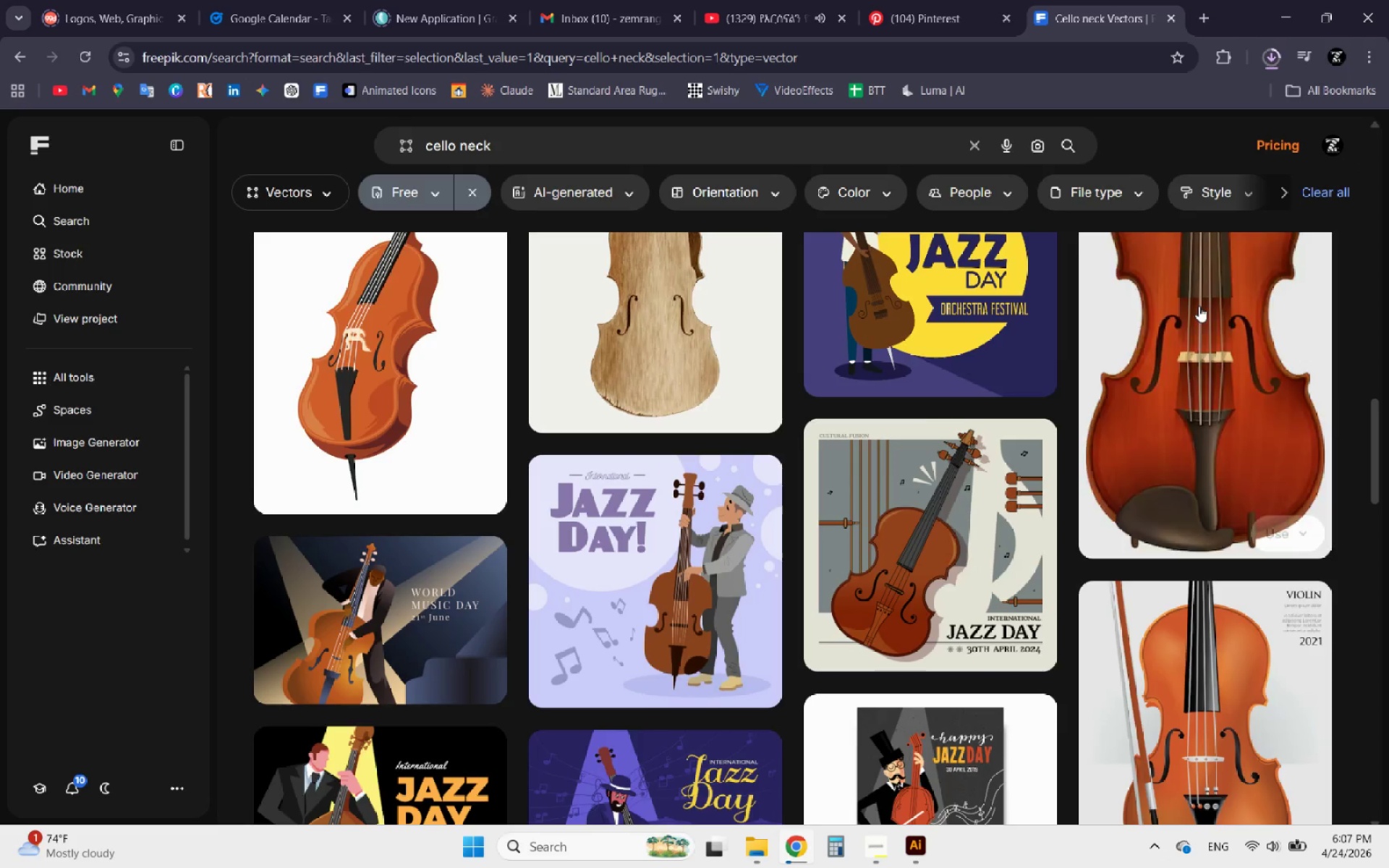 
scroll: coordinate [904, 420], scroll_direction: down, amount: 3.0
 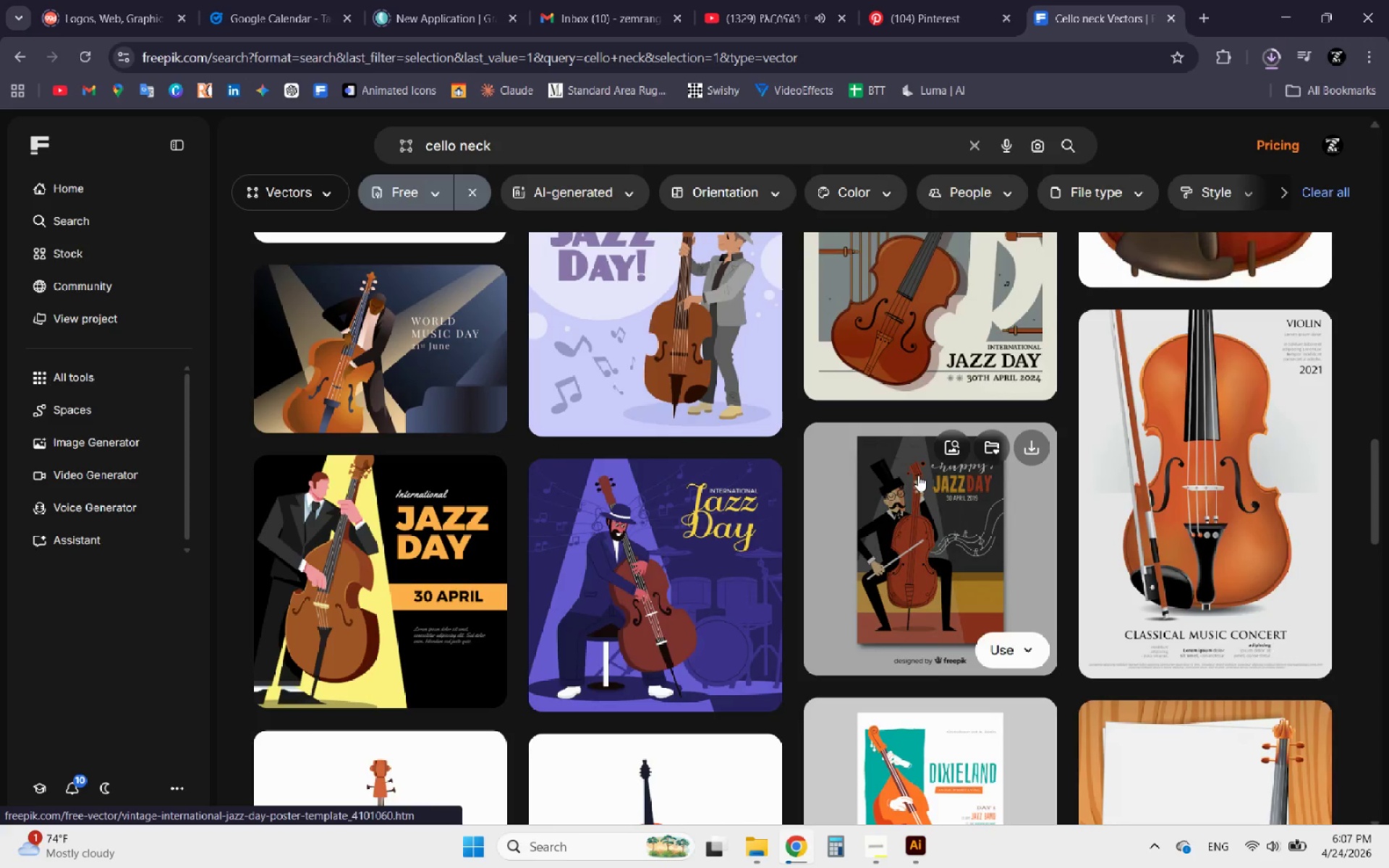 
scroll: coordinate [920, 482], scroll_direction: up, amount: 2.0
 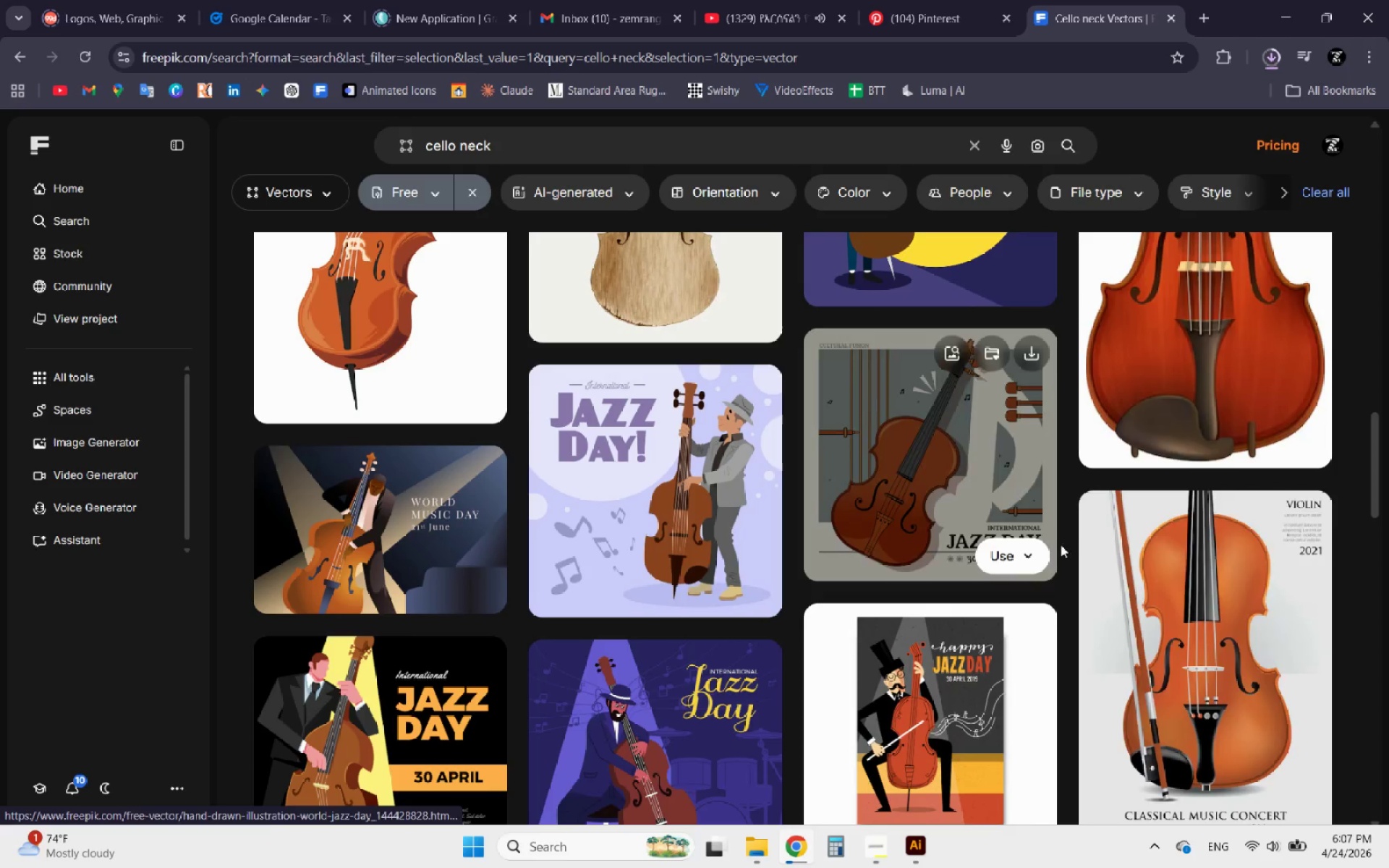 
mouse_move([1107, 434])
 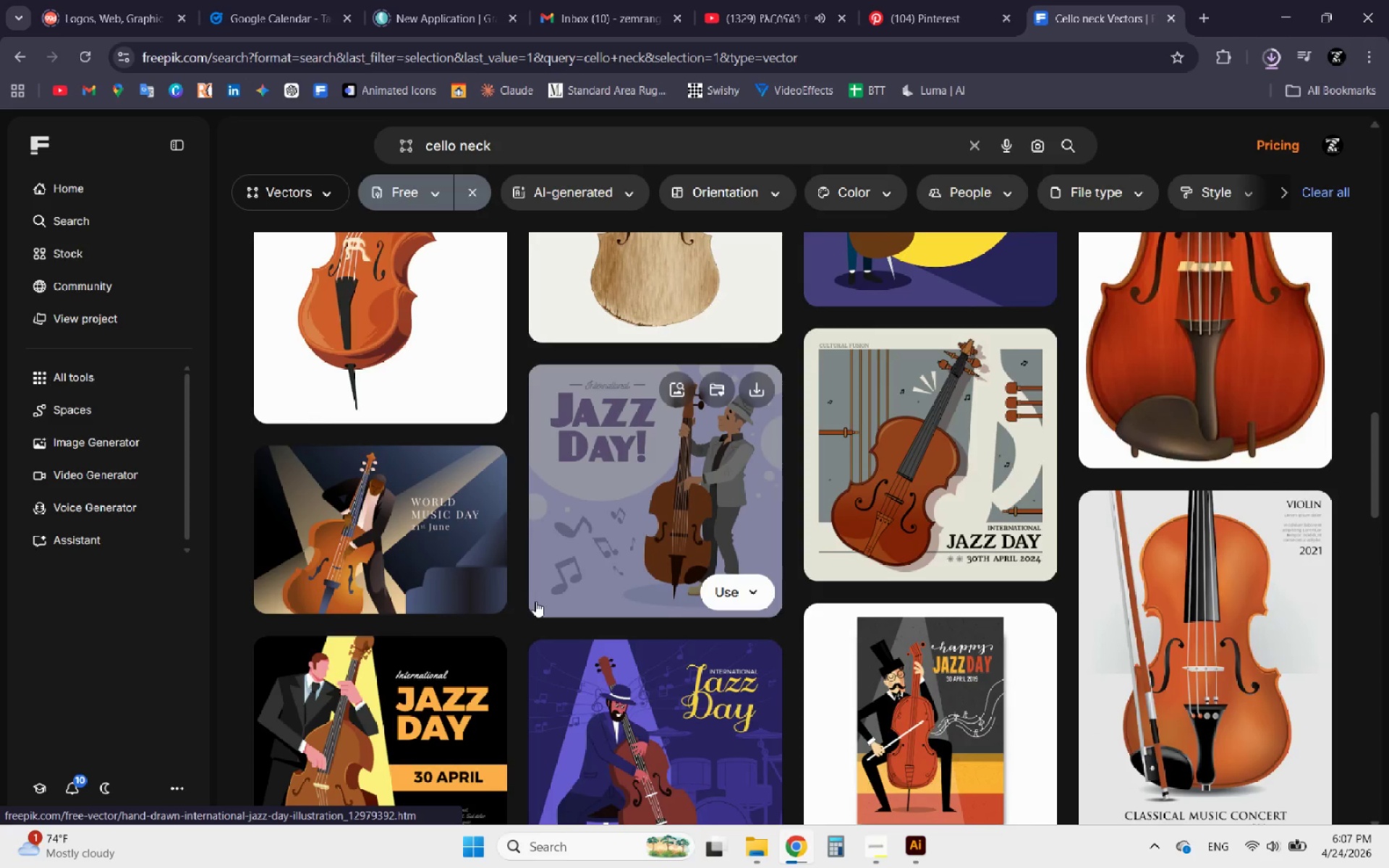 
scroll: coordinate [535, 601], scroll_direction: up, amount: 3.0
 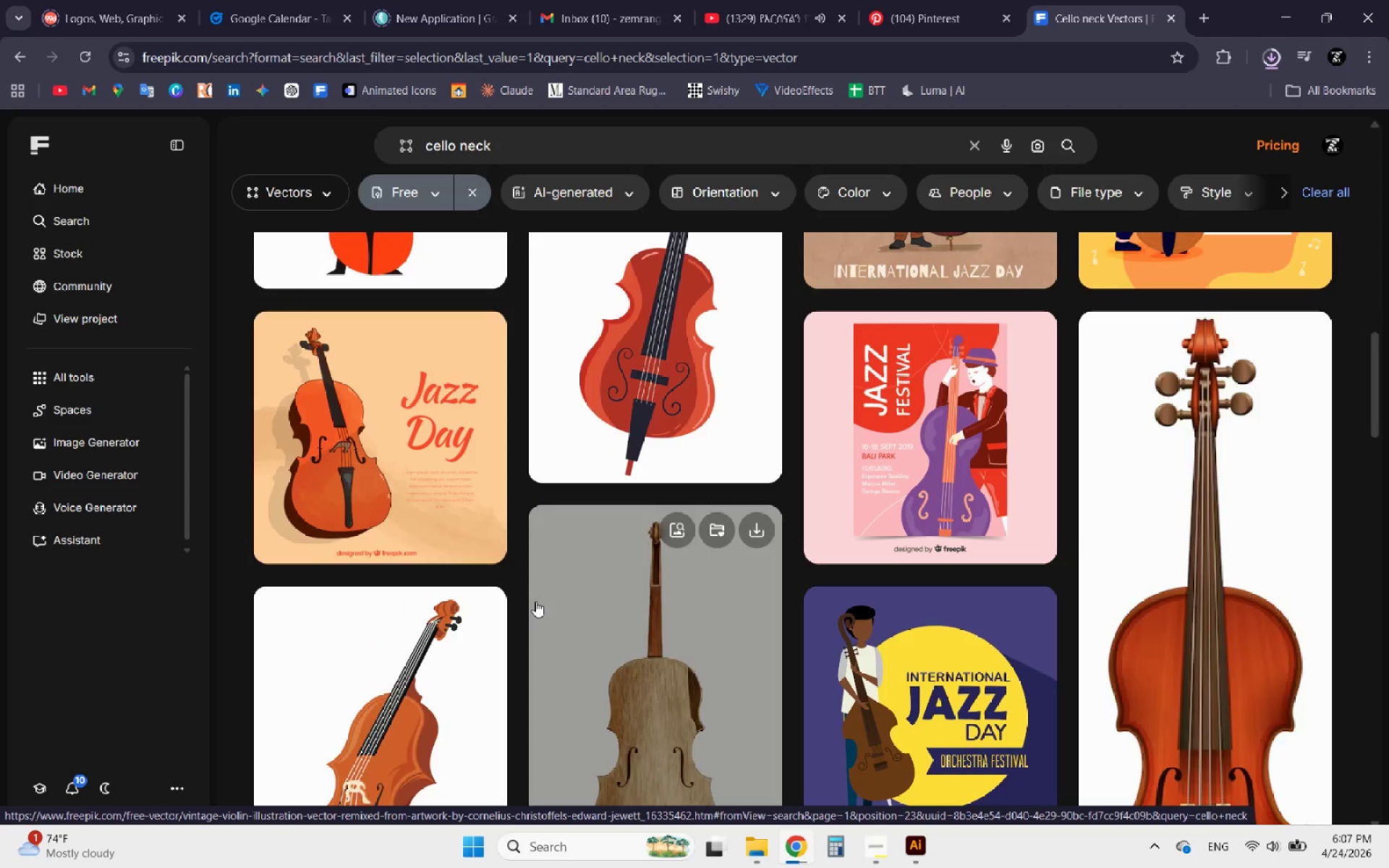 
scroll: coordinate [535, 601], scroll_direction: down, amount: 4.0
 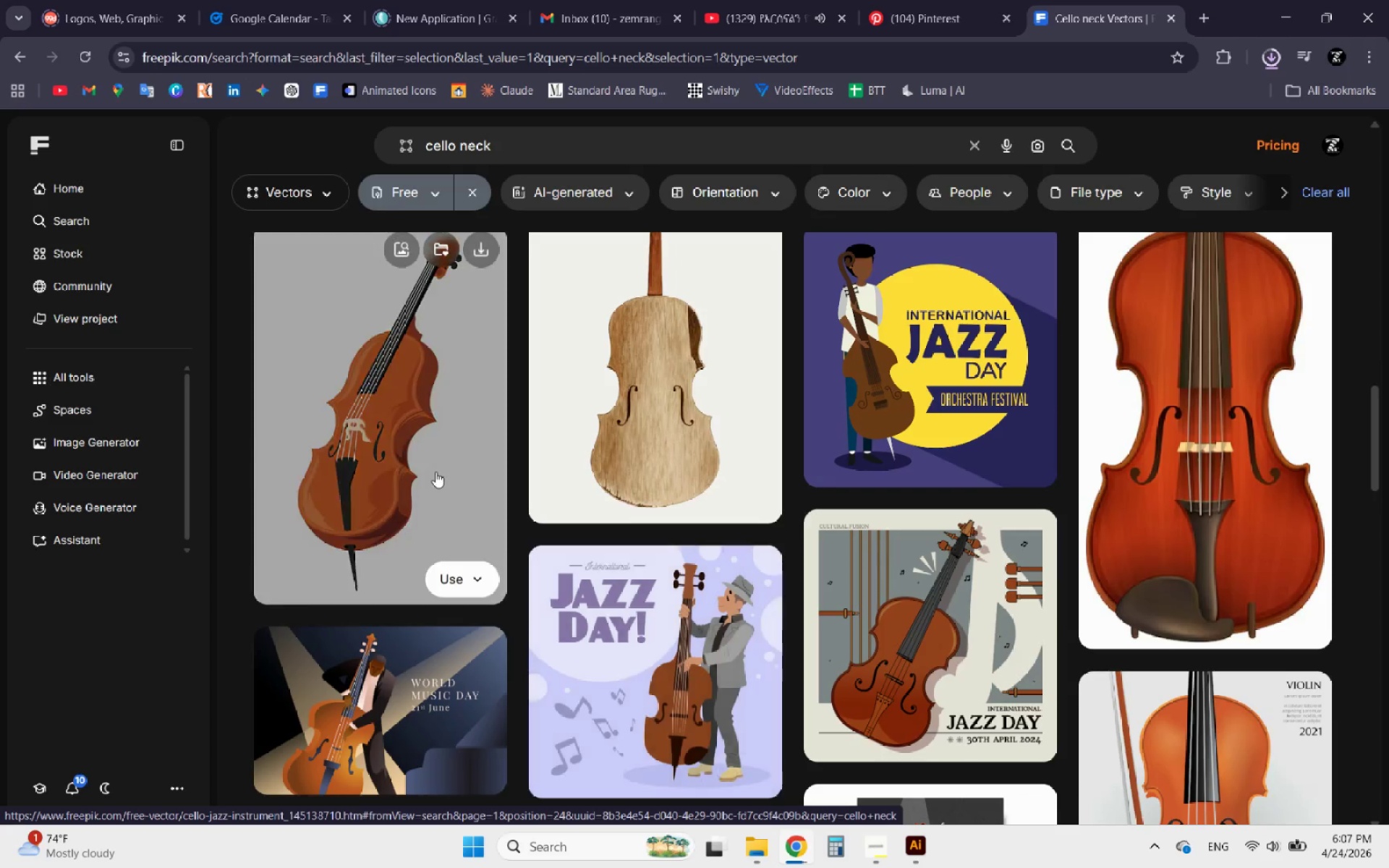 
left_click([396, 436])
 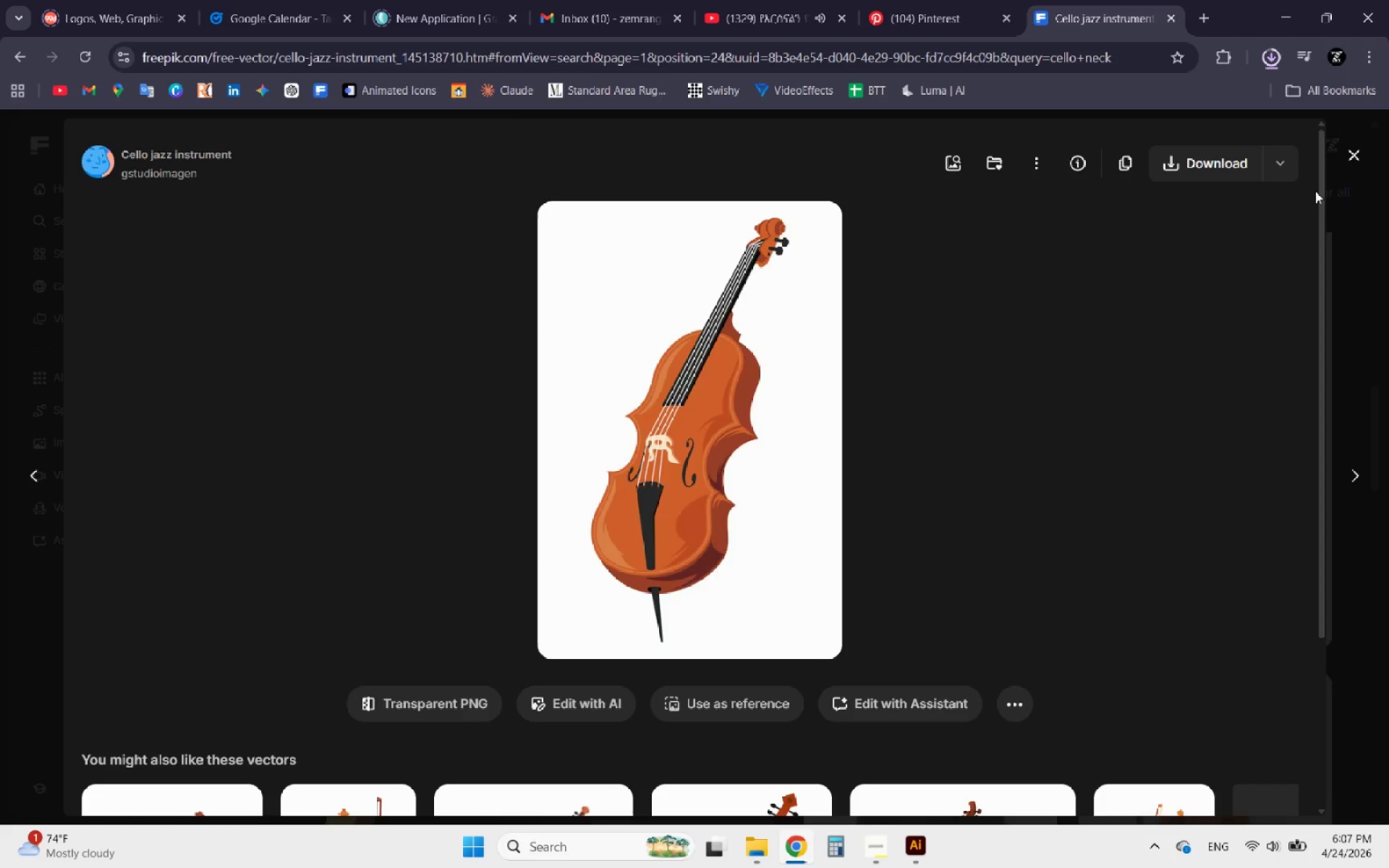 
left_click([1287, 169])
 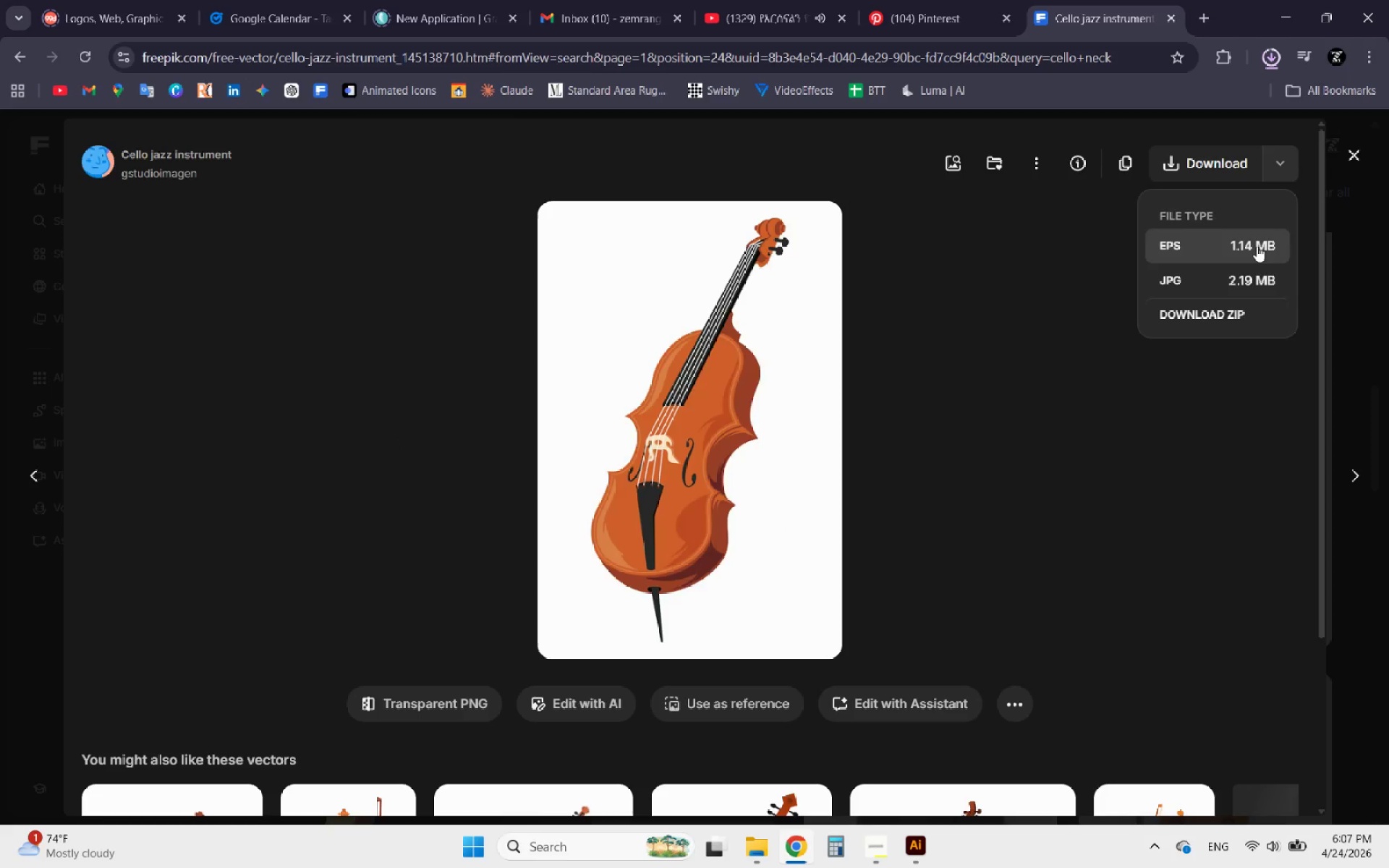 
double_click([1257, 246])
 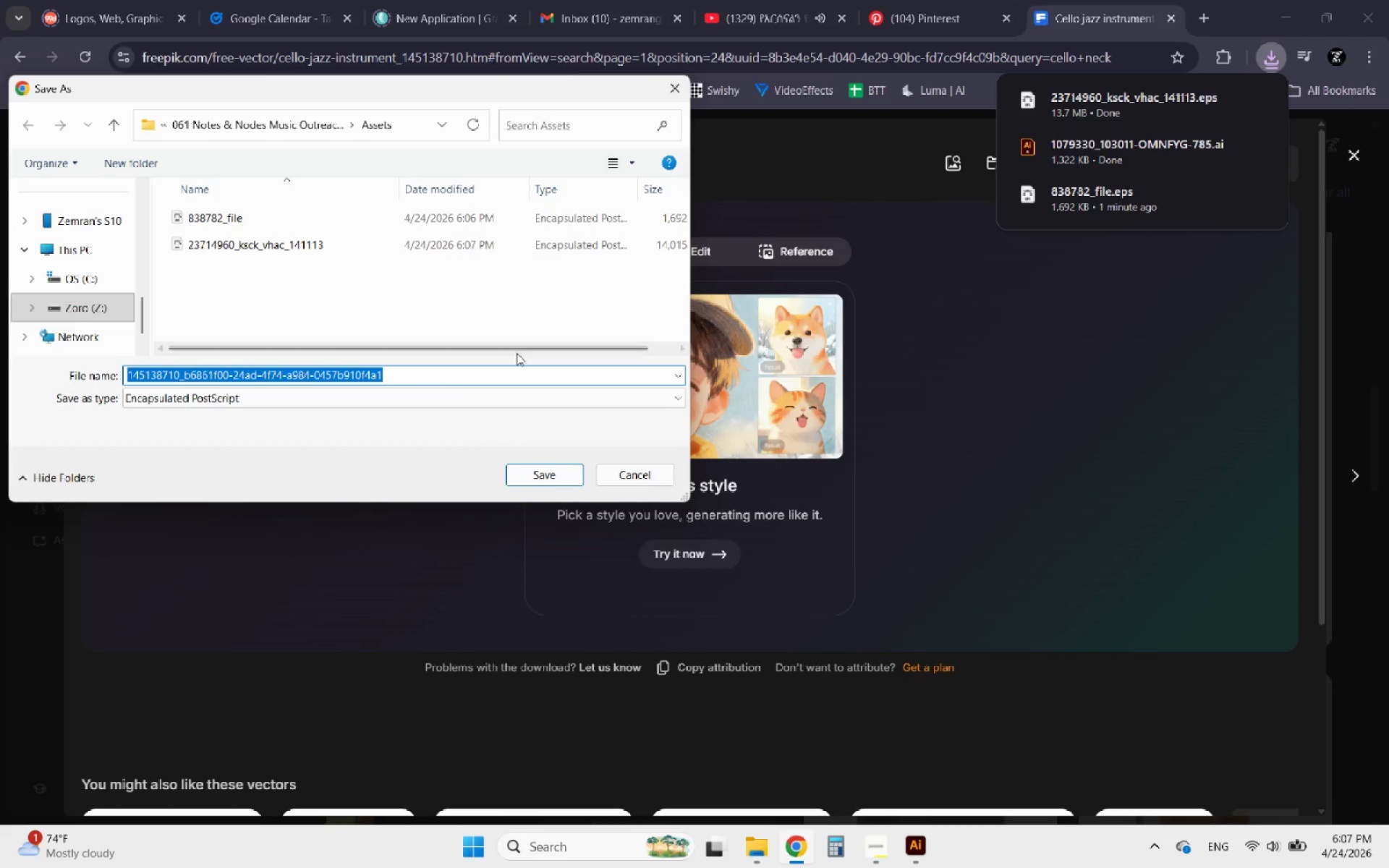 
left_click([548, 469])
 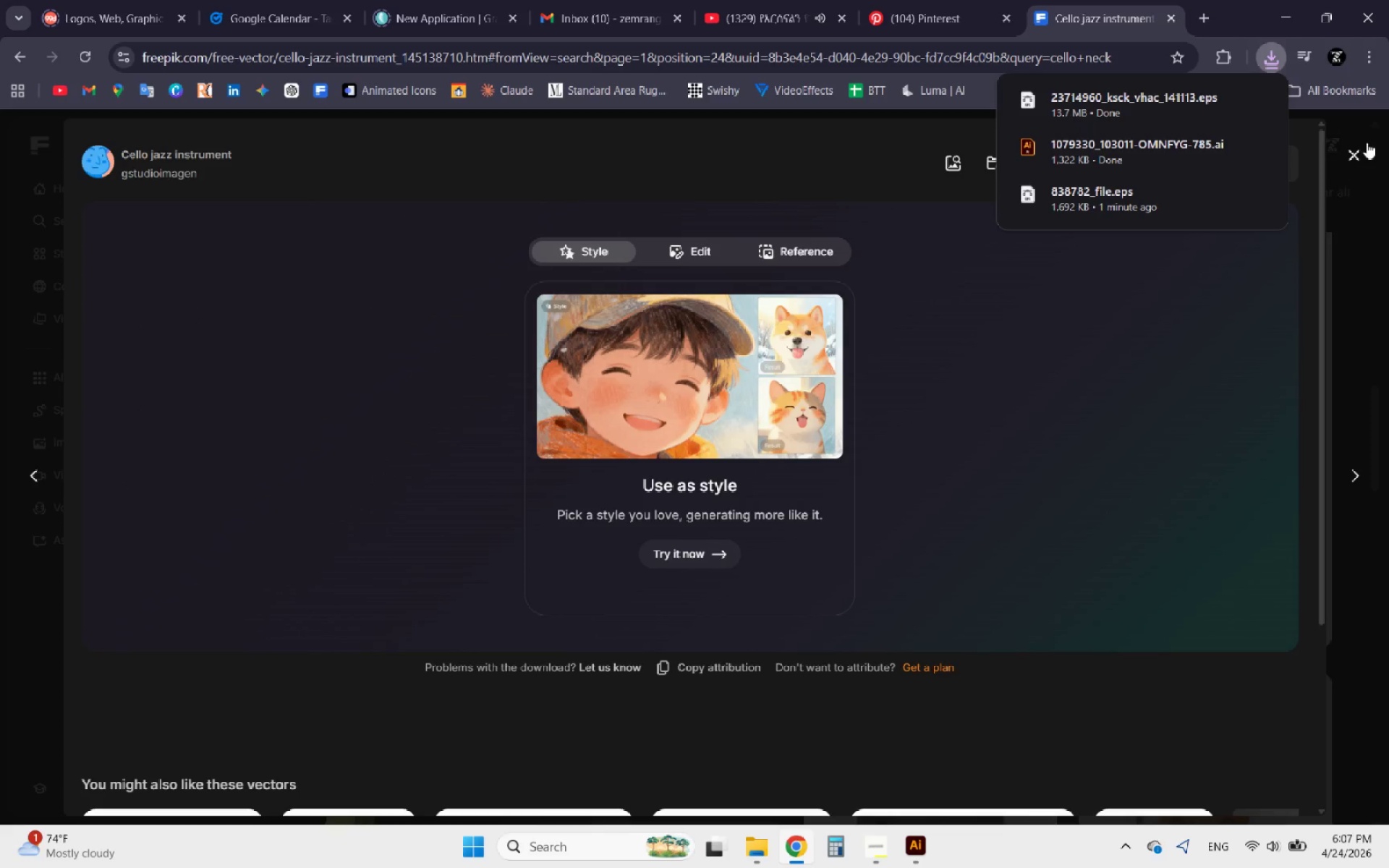 
left_click([1359, 152])
 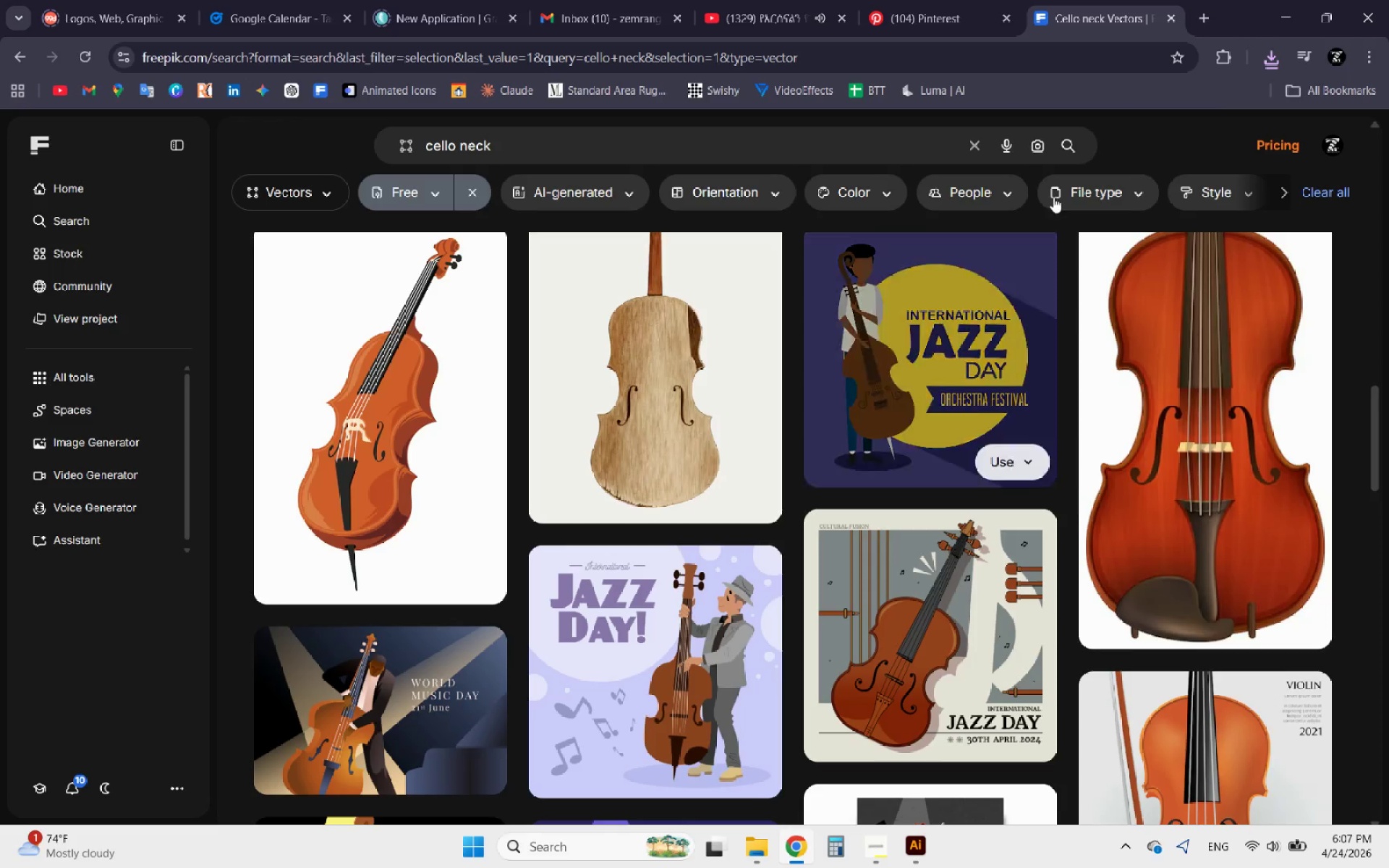 
left_click([1273, 64])
 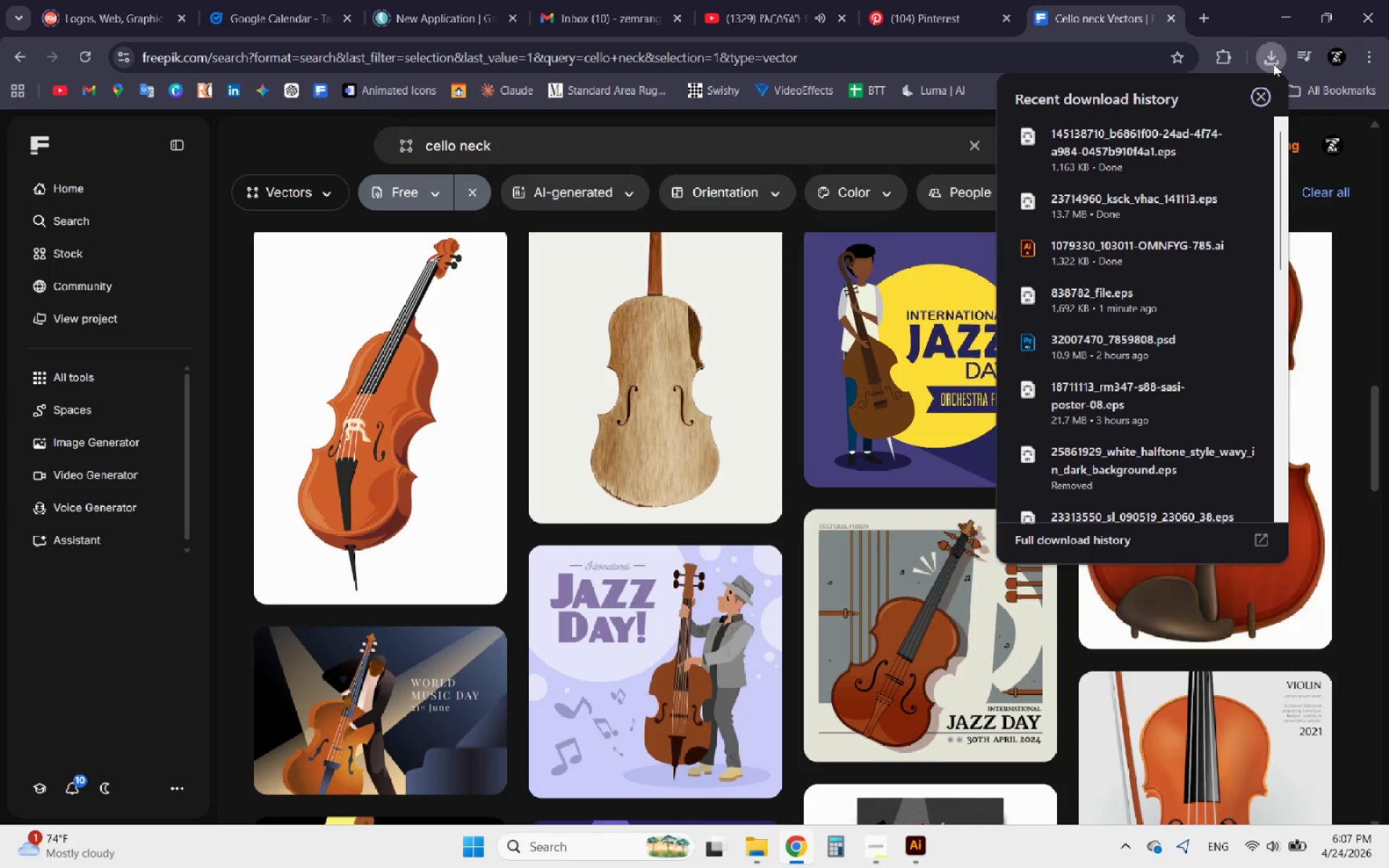 
left_click([1273, 64])